 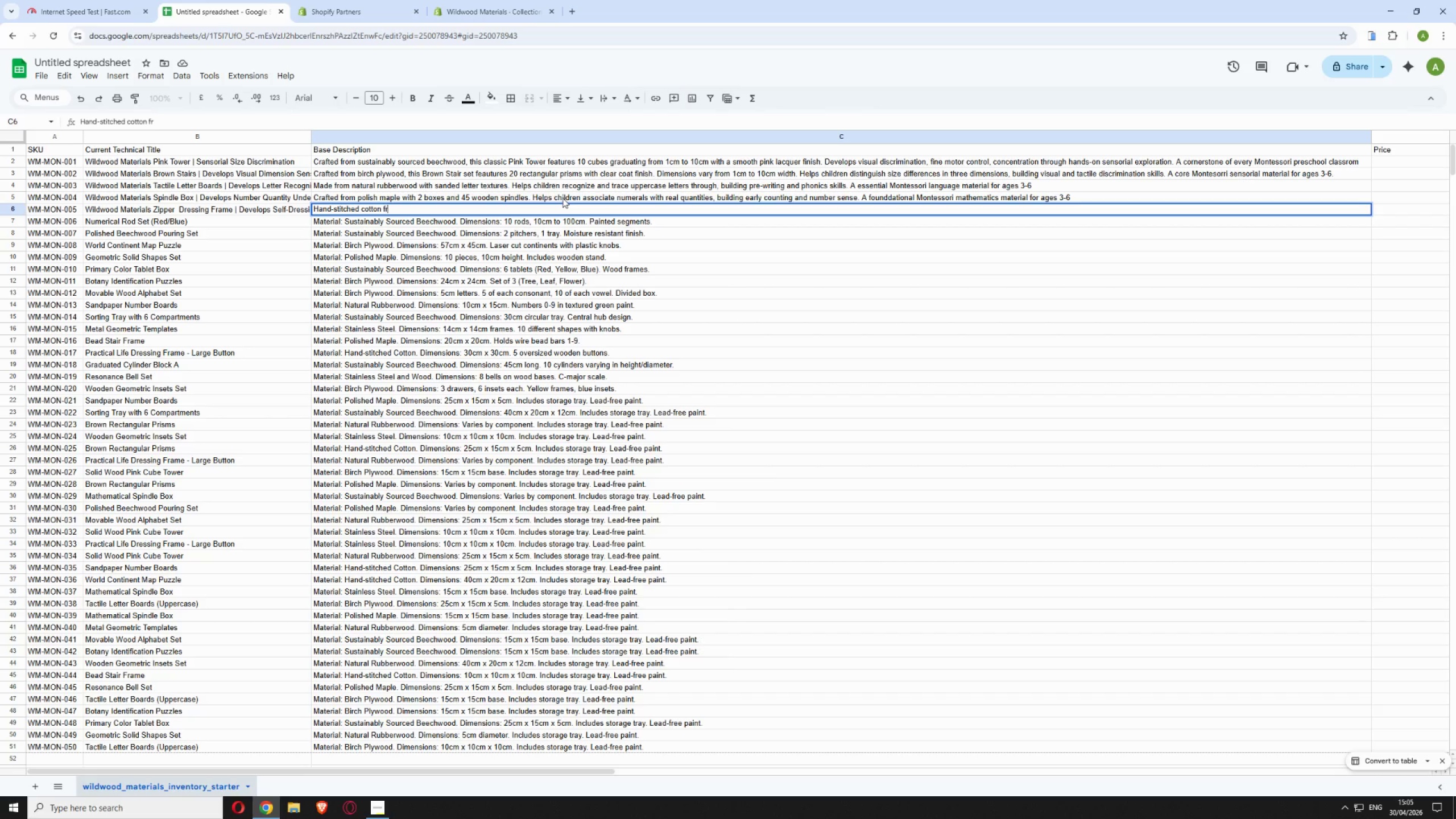 
hold_key(key=ShiftLeft, duration=1.36)
 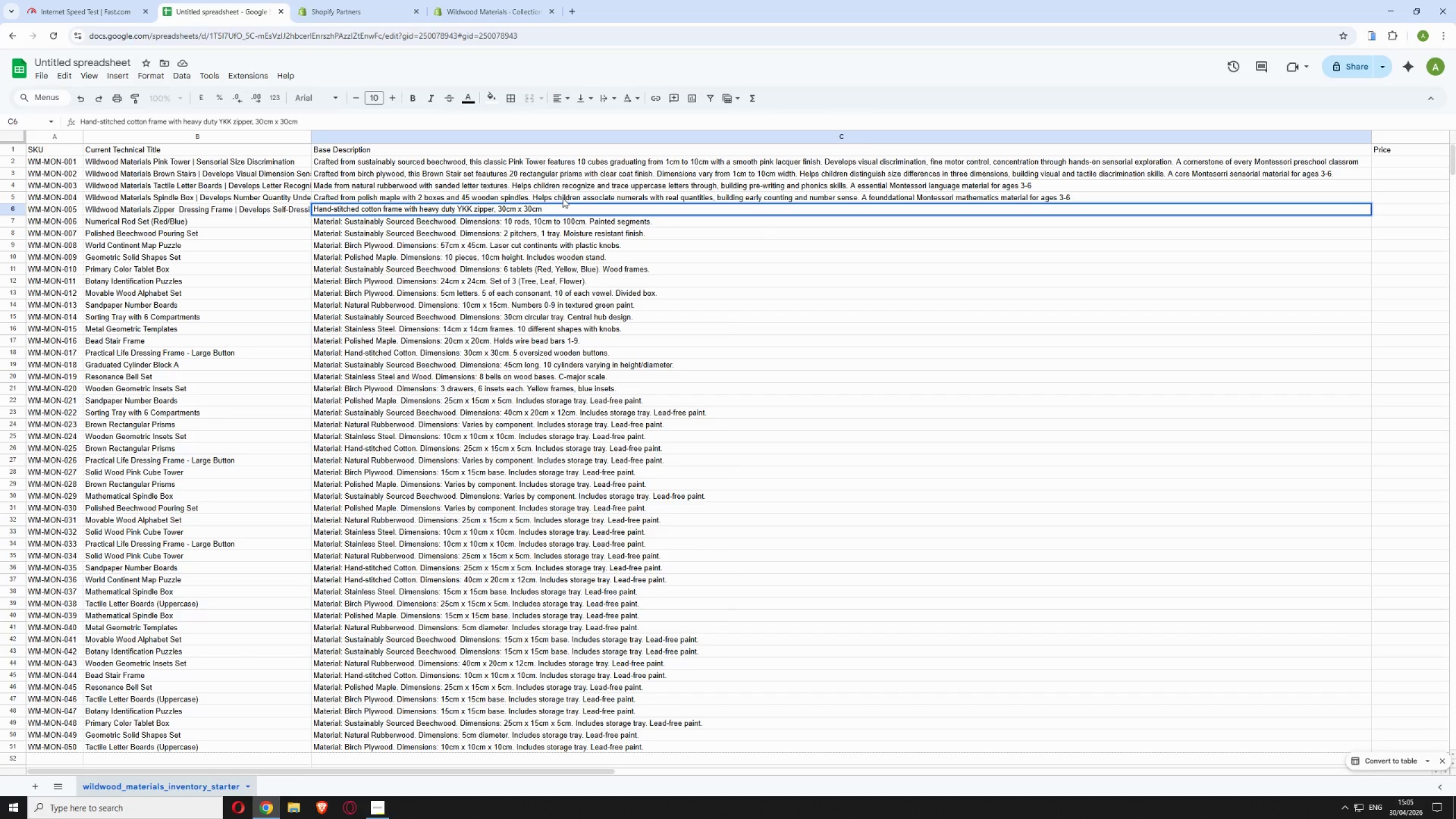 
wait(20.23)
 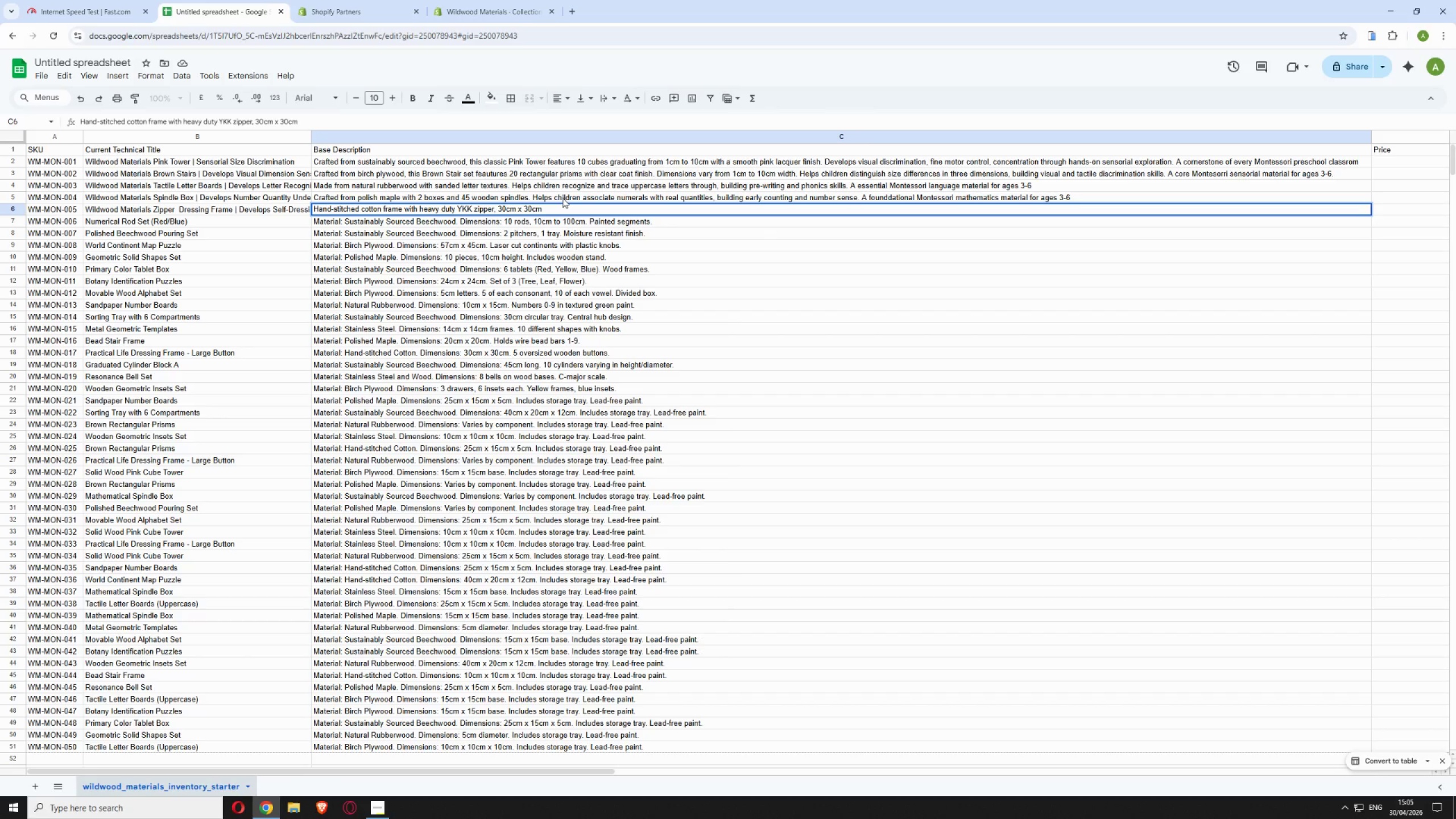 
key(Backspace)
type(. Helps toddlers practicve )
key(Backspace)
key(Backspace)
key(Backspace)
key(Backspace)
type(ce zipper fastening independently, building fine motor skills and self-care confidence. A practical Montessori life material for ages 1-3)
 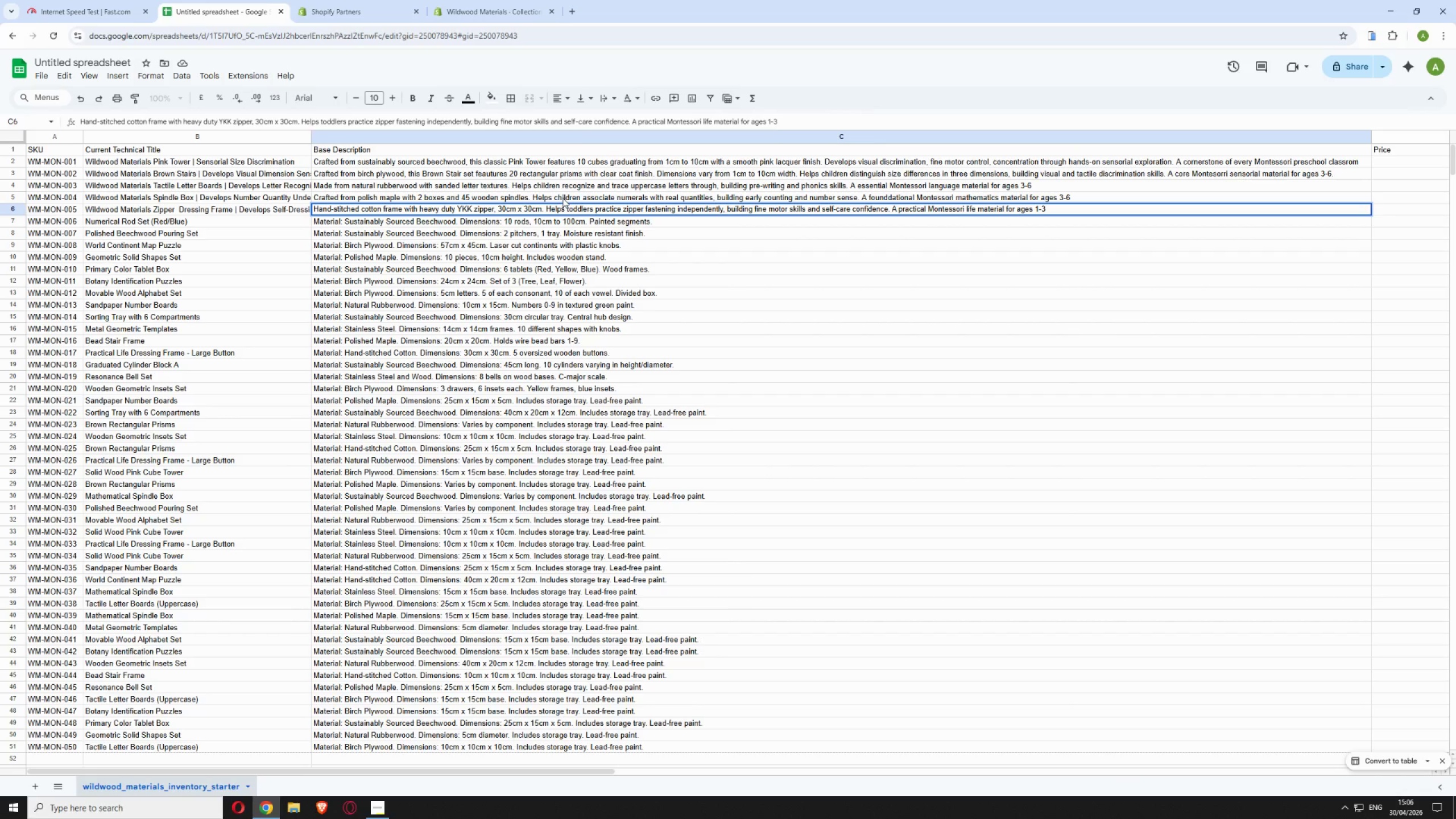 
wait(9.98)
 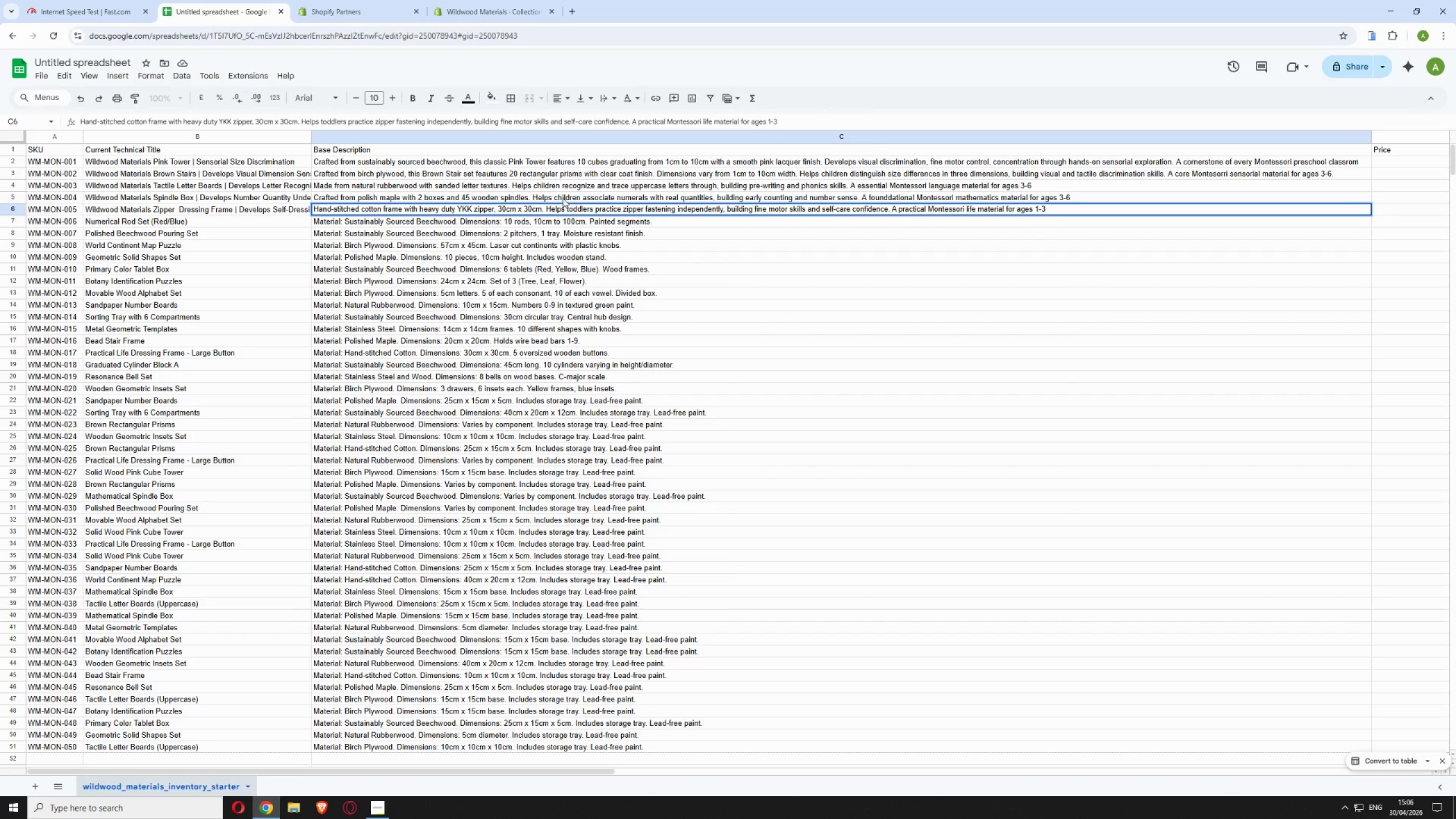 
double_click([170, 220])
 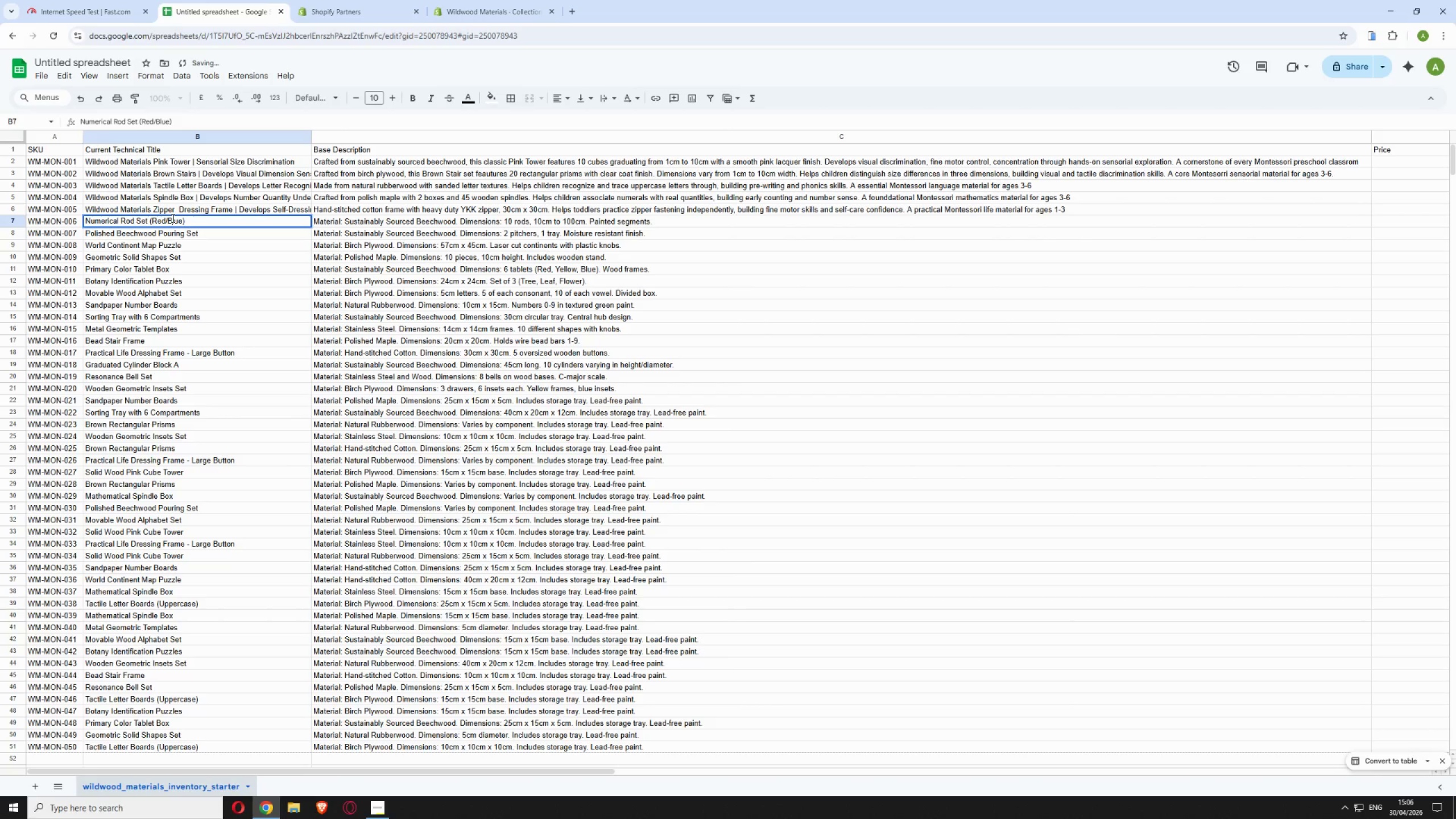 
double_click([172, 218])
 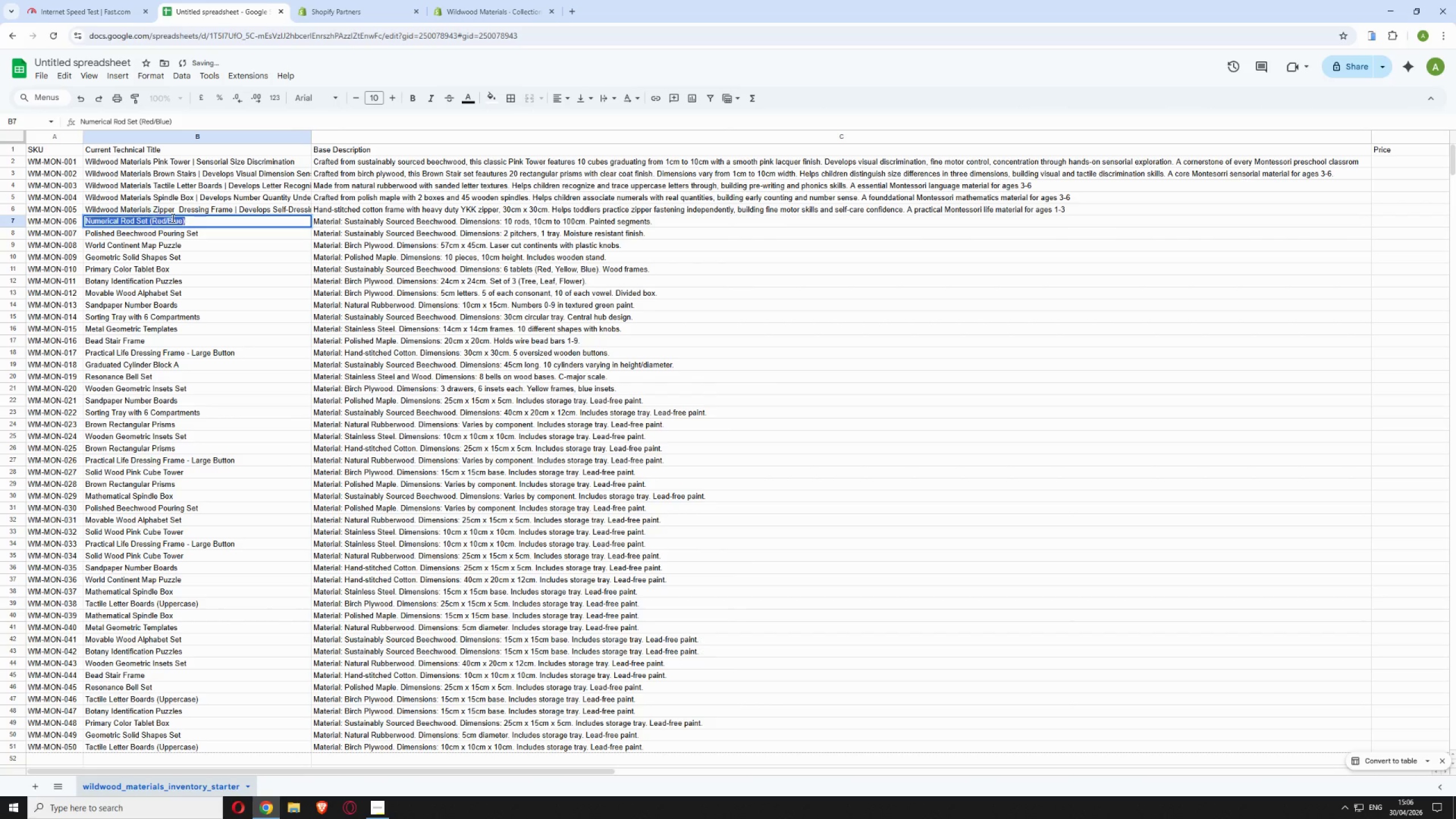 
triple_click([172, 218])
 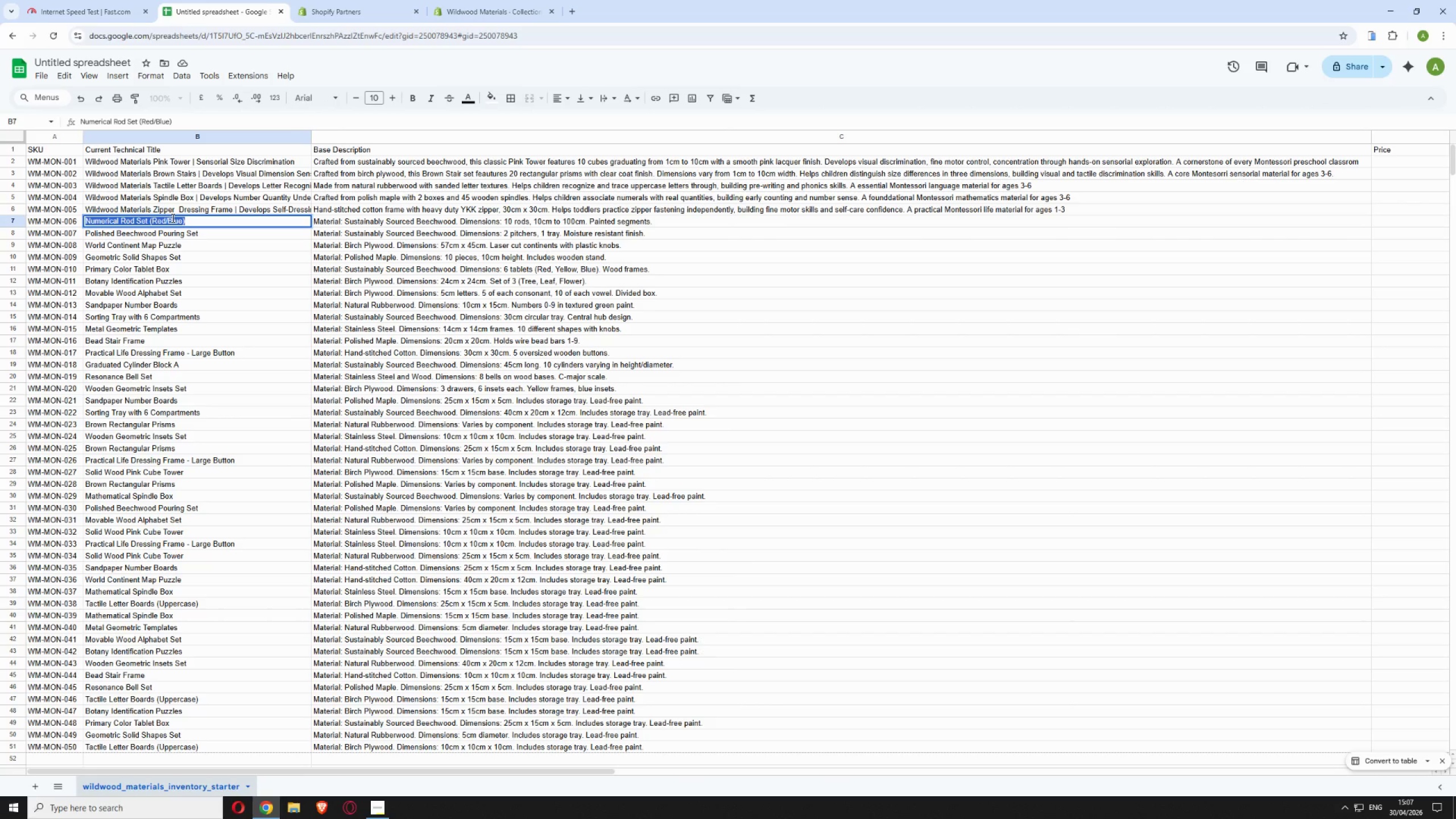 
wait(35.34)
 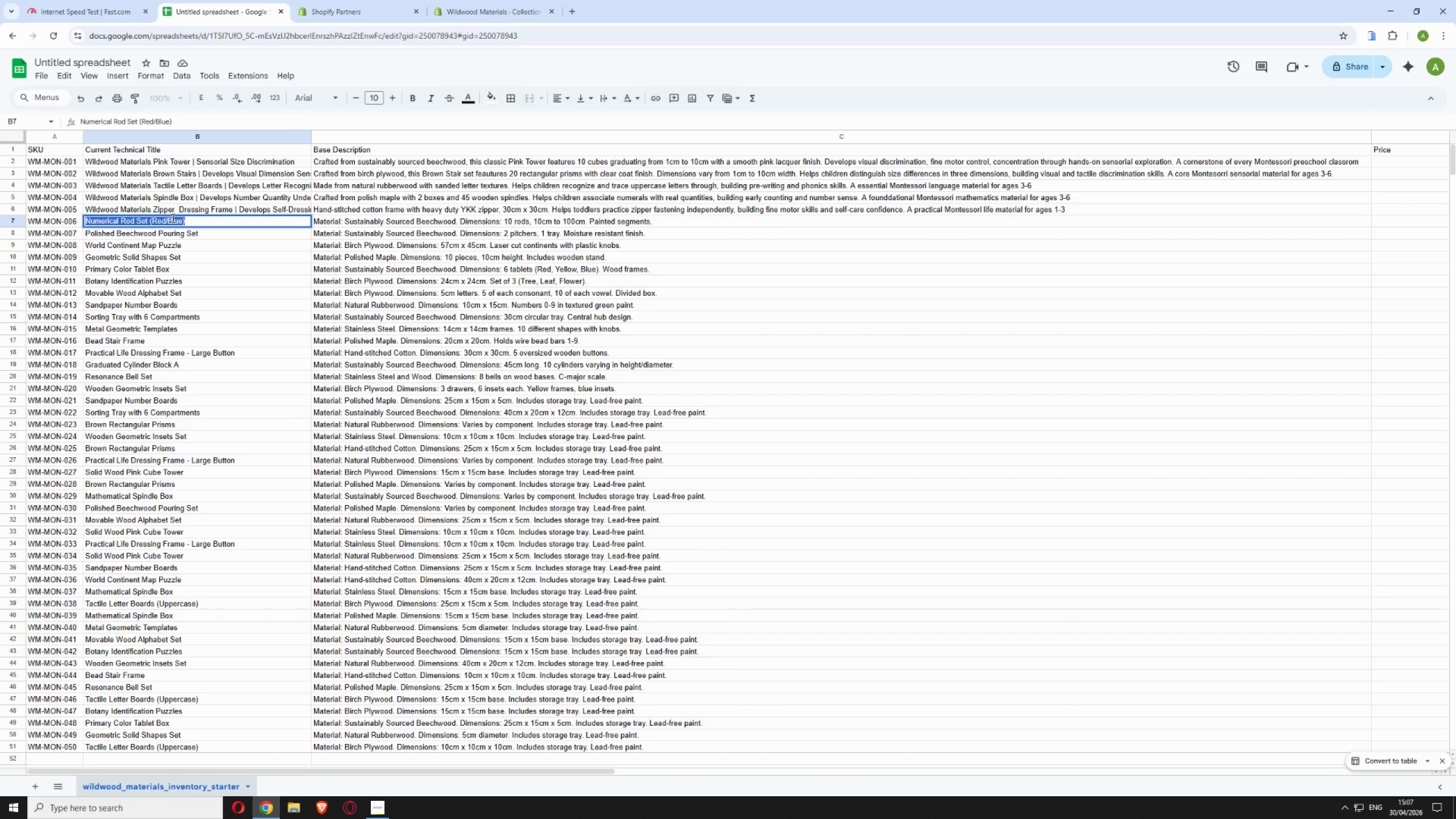 
type(Wildwood Materials Number Rods | Develops Linear Counting Skills)
 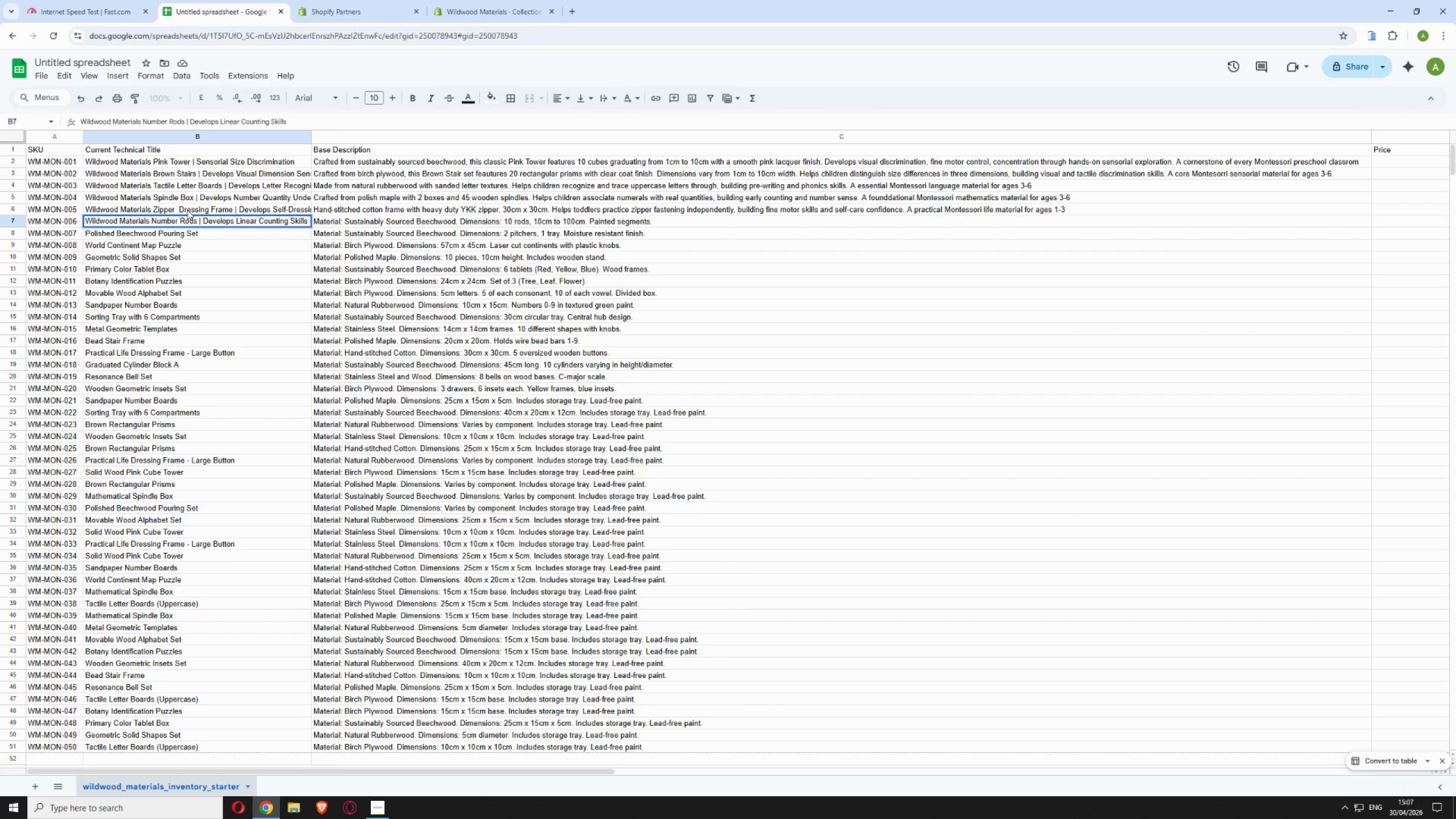 
double_click([345, 221])
 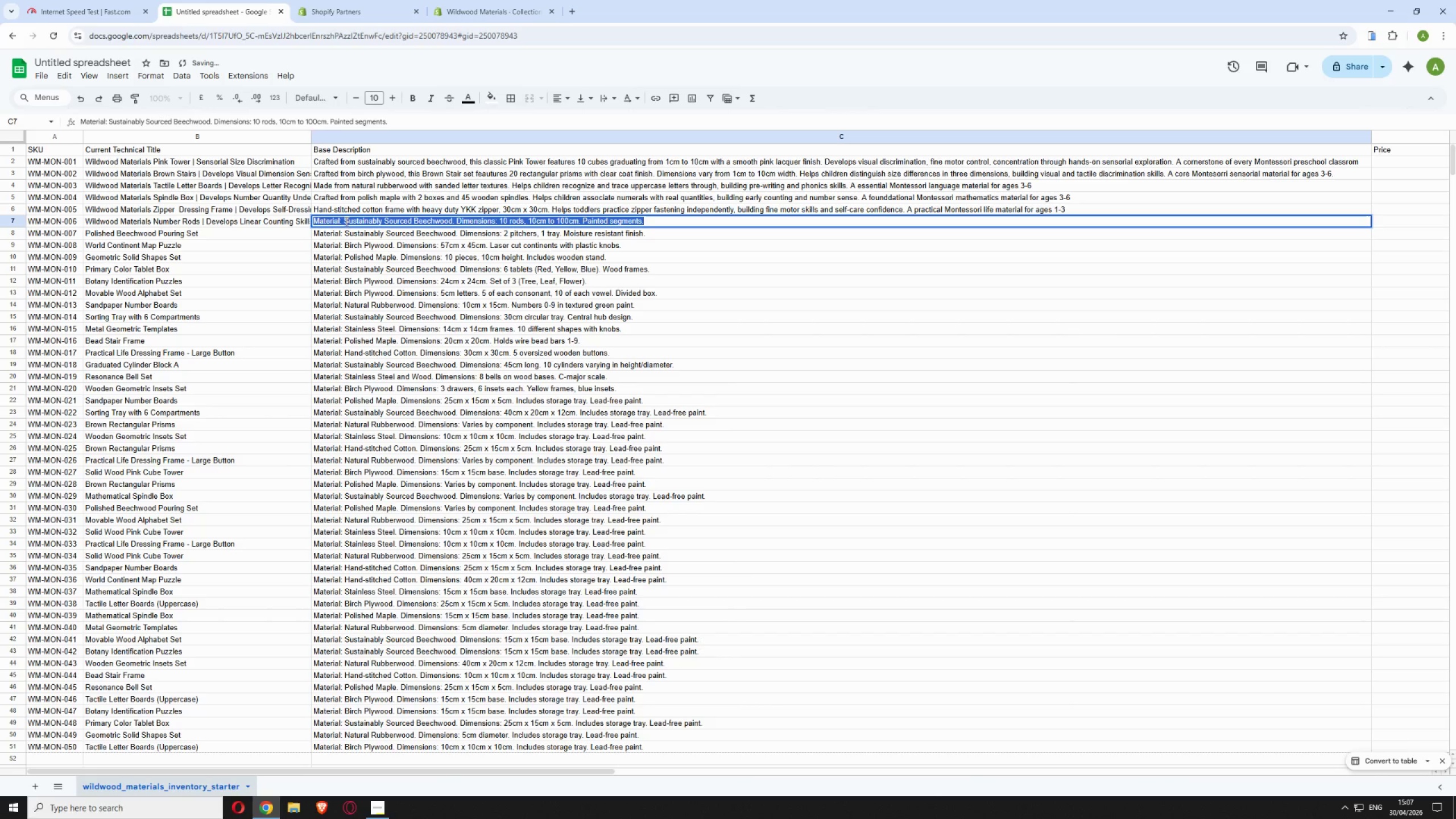 
triple_click([345, 221])
 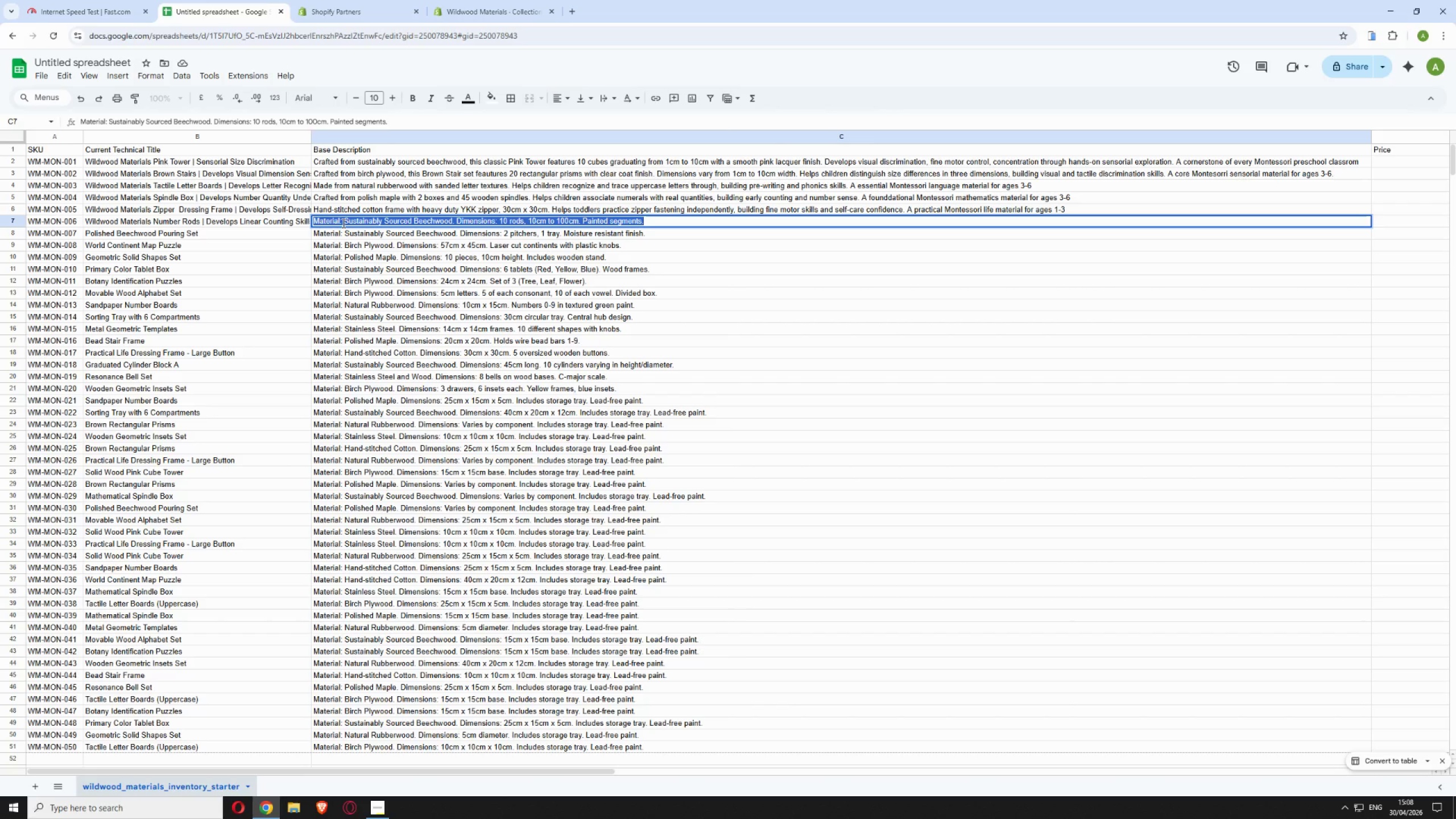 
wait(11.06)
 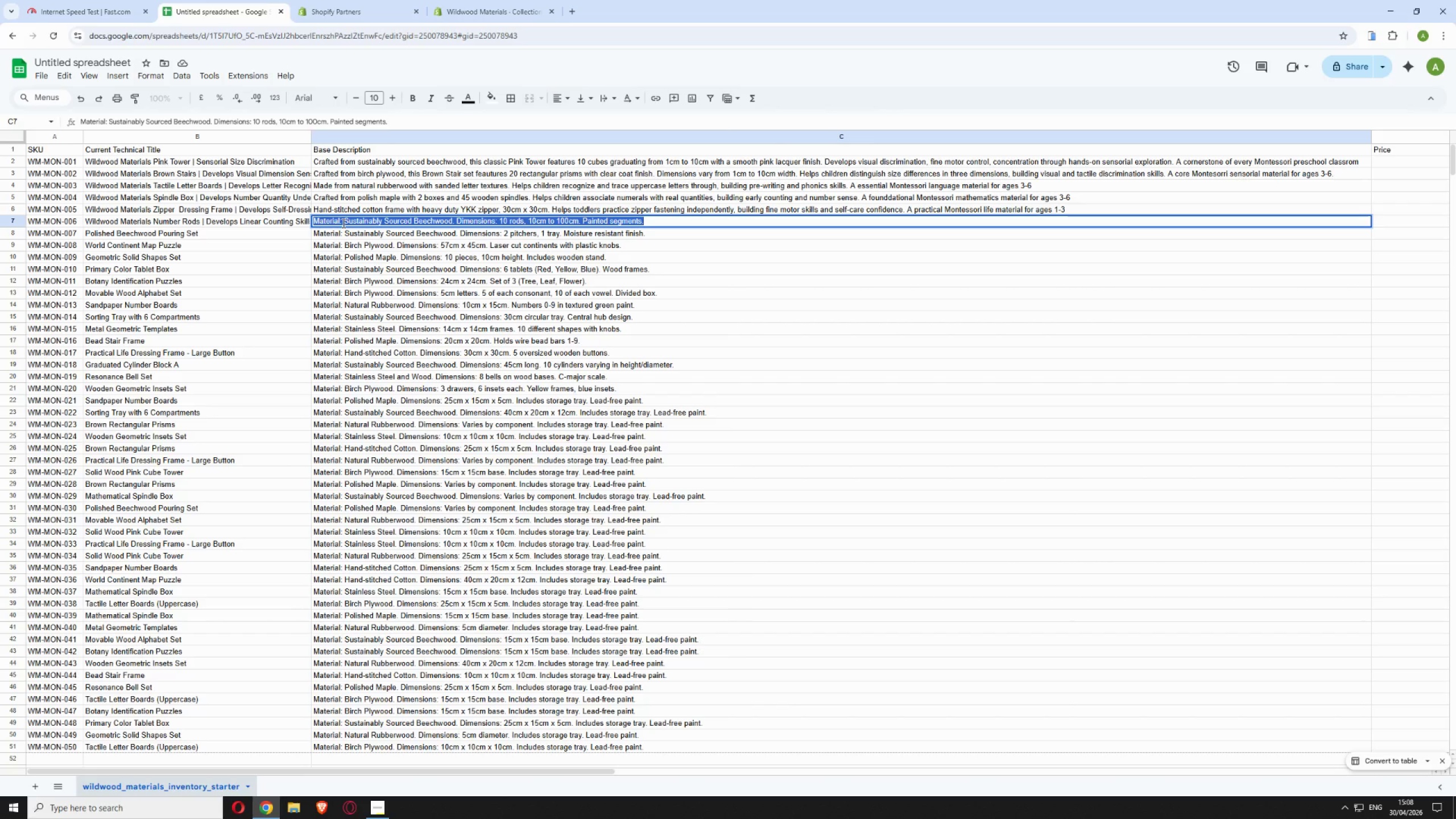 
type(Made from sustainably sourced beechwoor)
key(Backspace)
type(d with 10 po)
key(Backspace)
type(aoi)
key(Backspace)
key(Backspace)
type(inted rods from 10cm to 100cm. Helps children visualize number quantities and sequence, build)
key(Backspace)
type(dingf )
key(Backspace)
key(Backspace)
key(Backspace)
type(g foundational math skills. A core Montessori mathematics material for ages 3-6)
 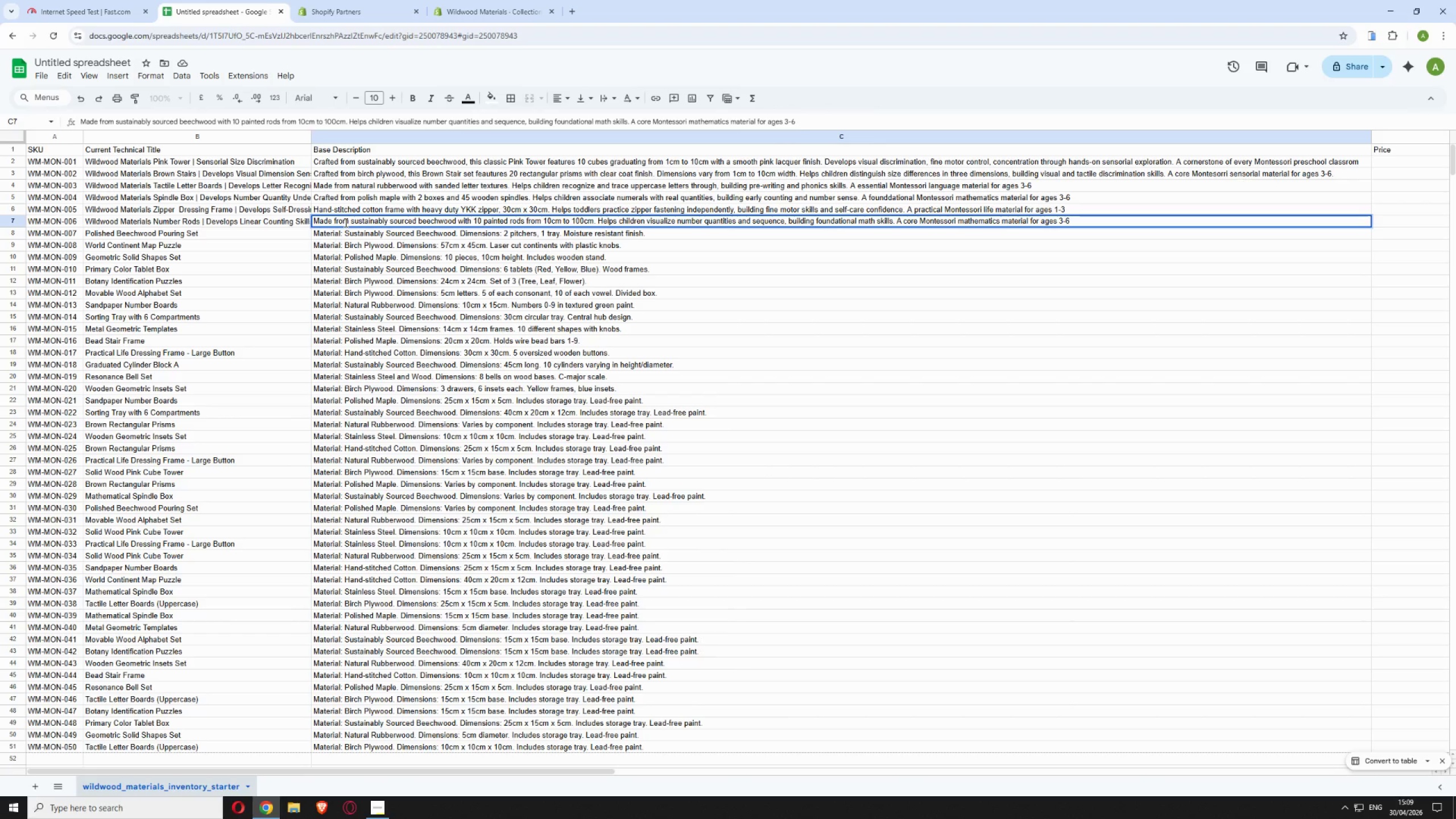 
double_click([125, 231])
 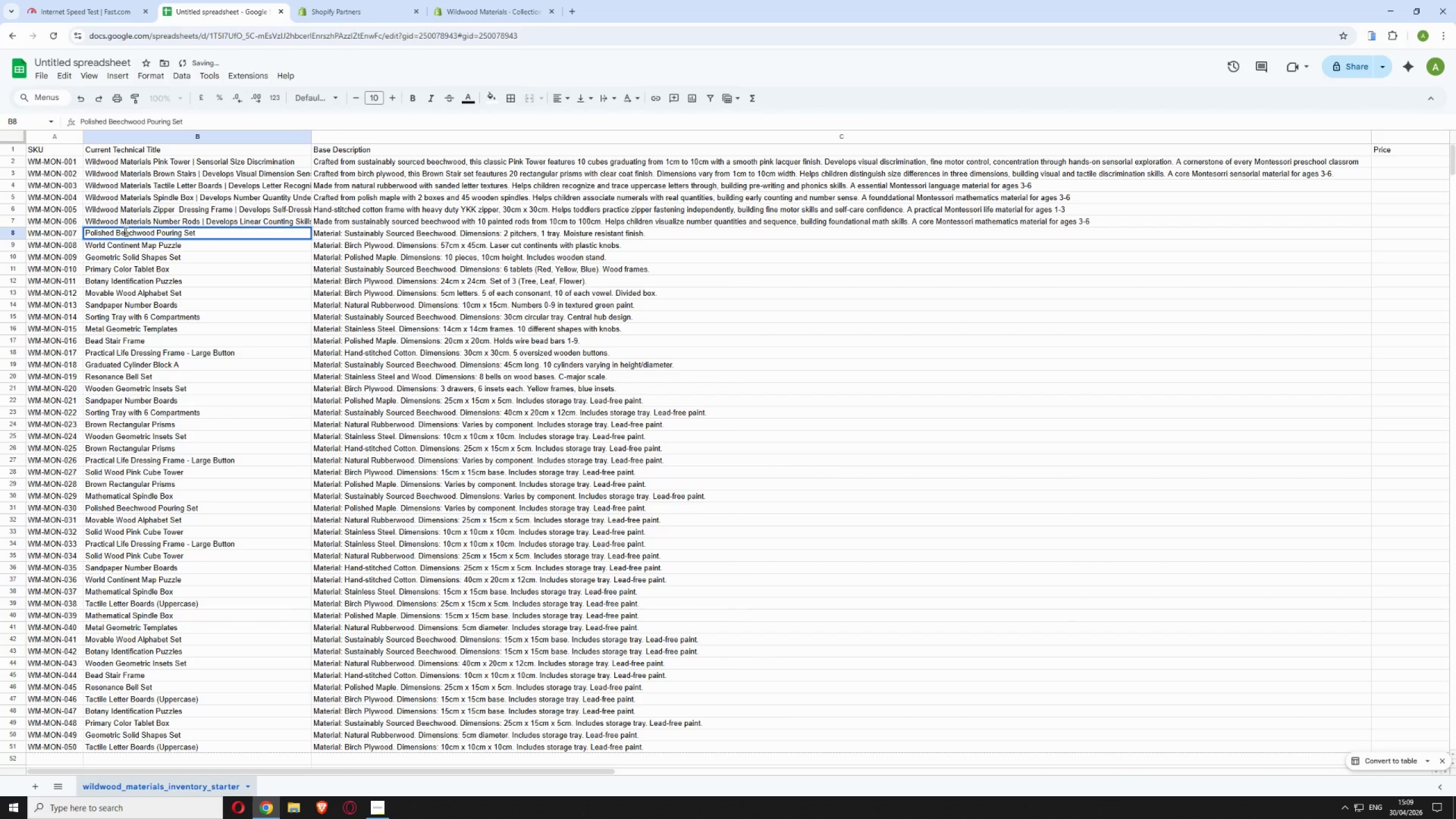 
double_click([125, 231])
 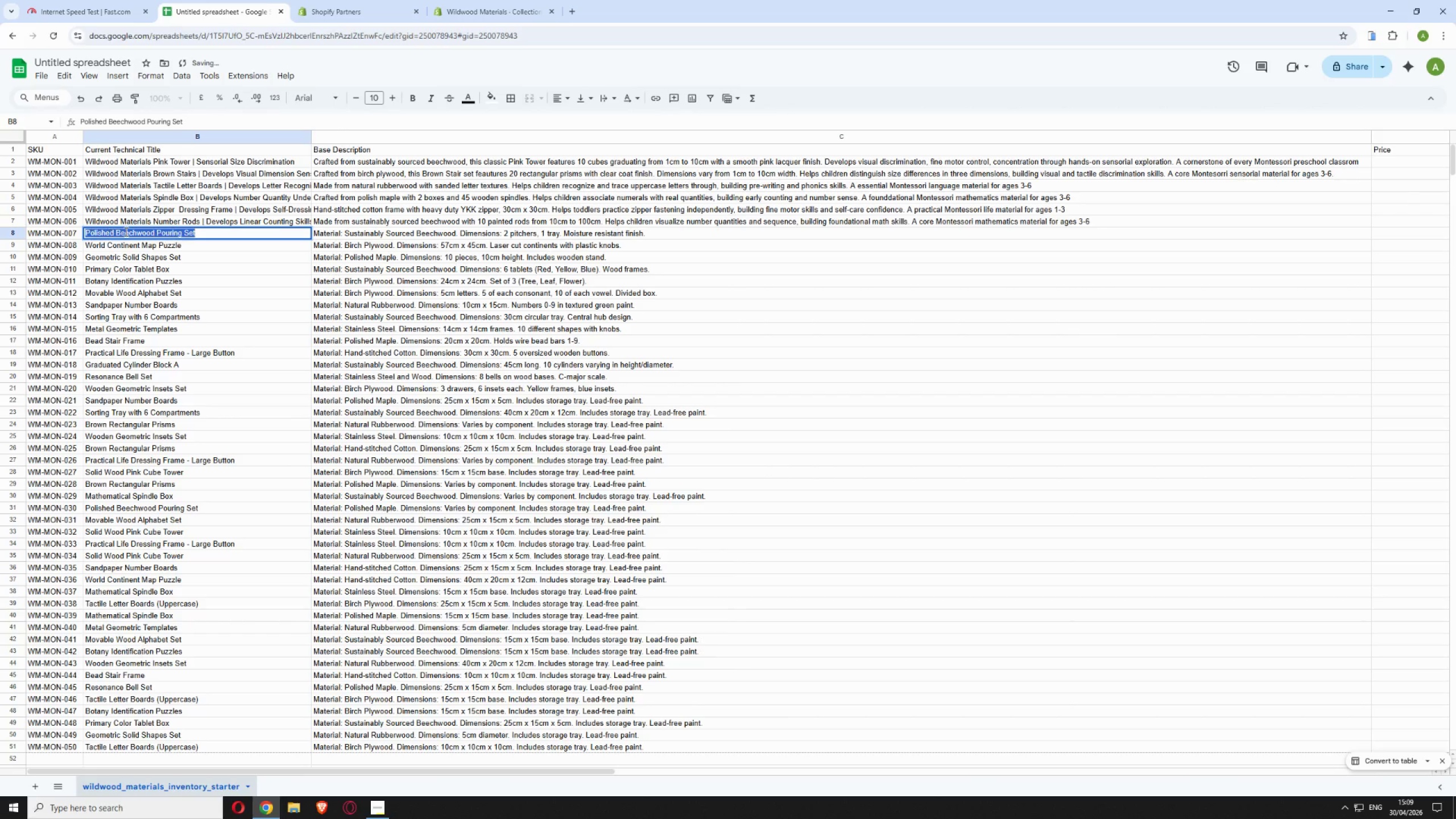 
triple_click([125, 231])
 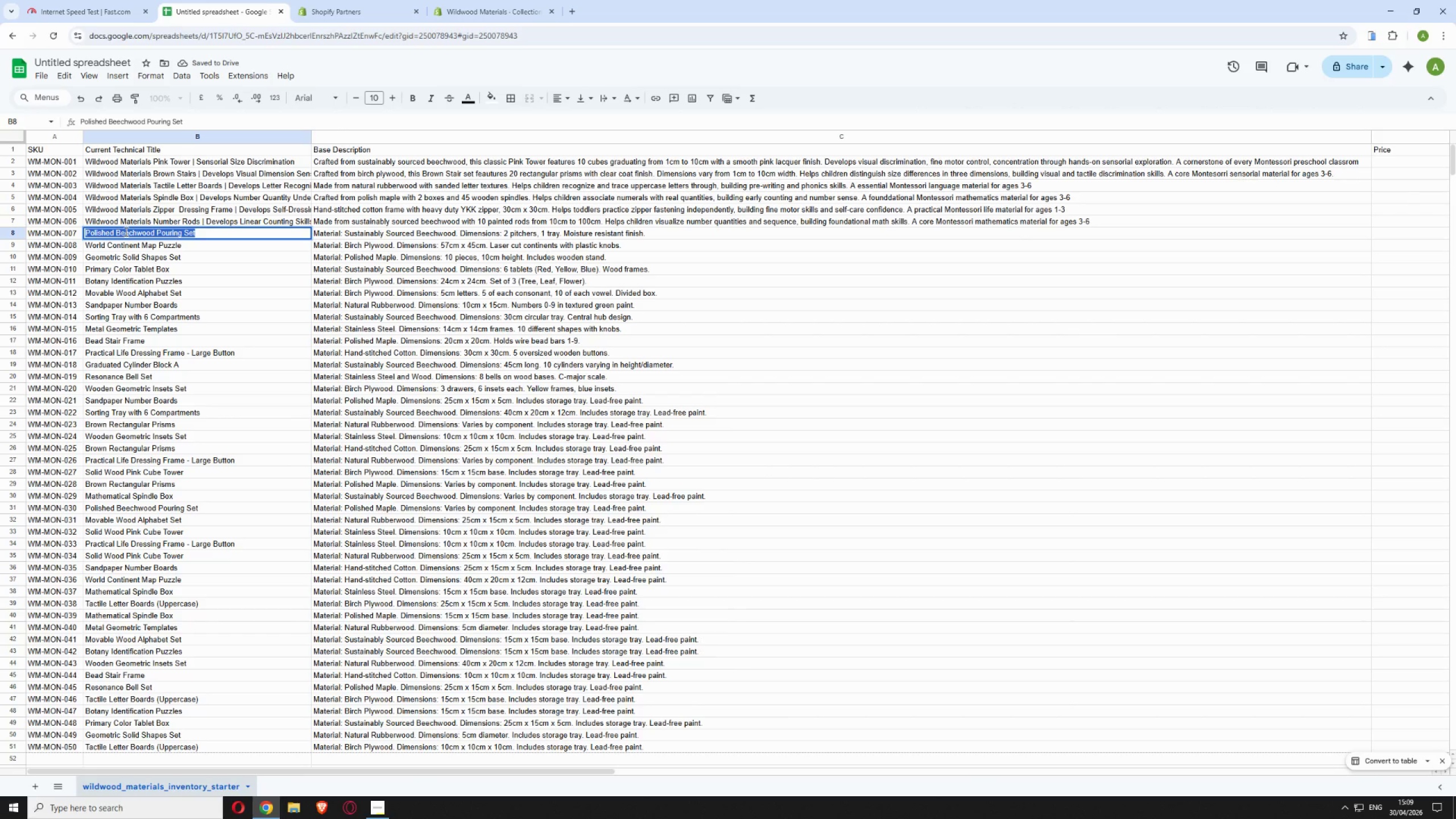 
type(Wildwood Materio)
key(Backspace)
type(als Poring Se)
 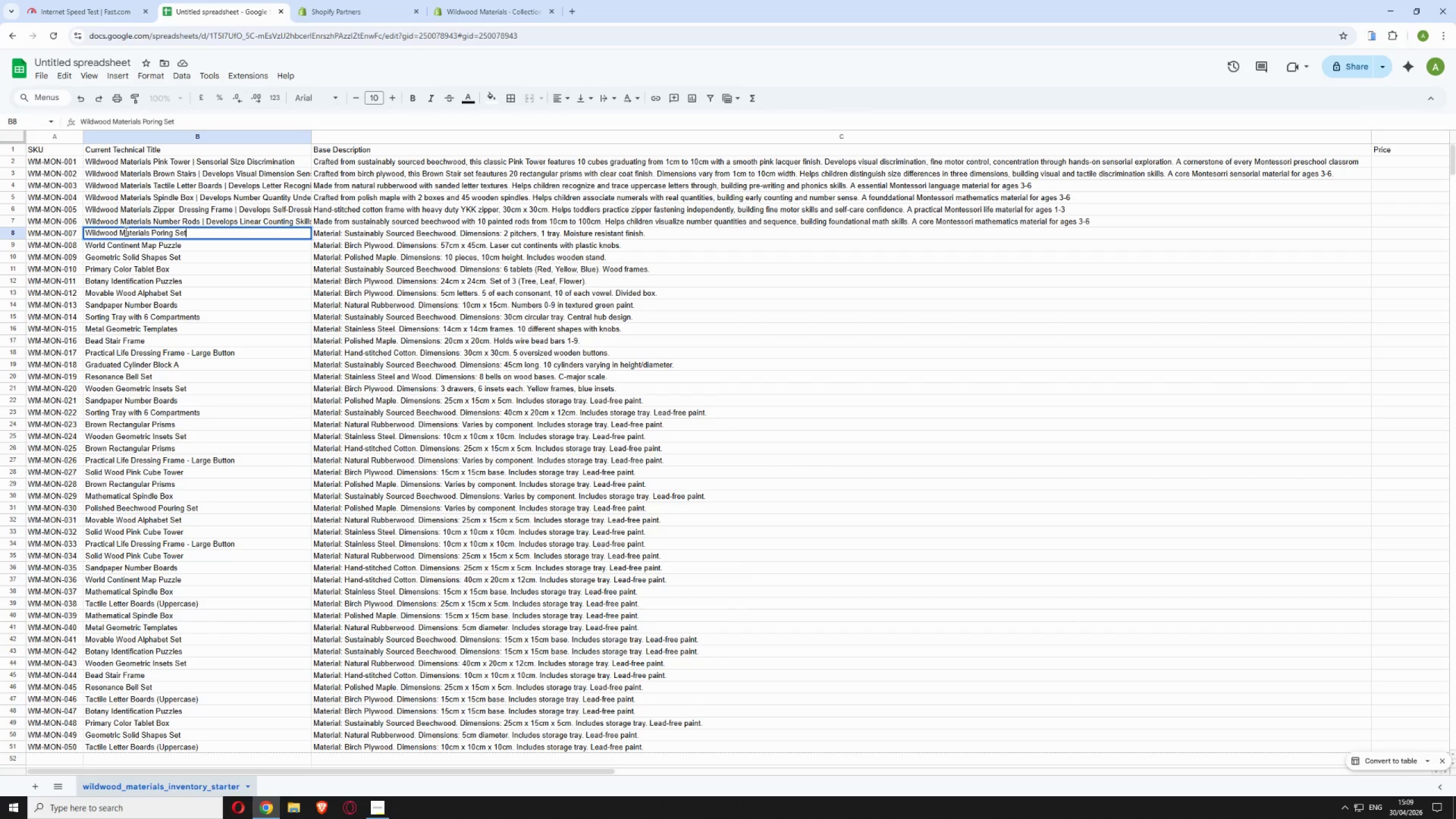 
 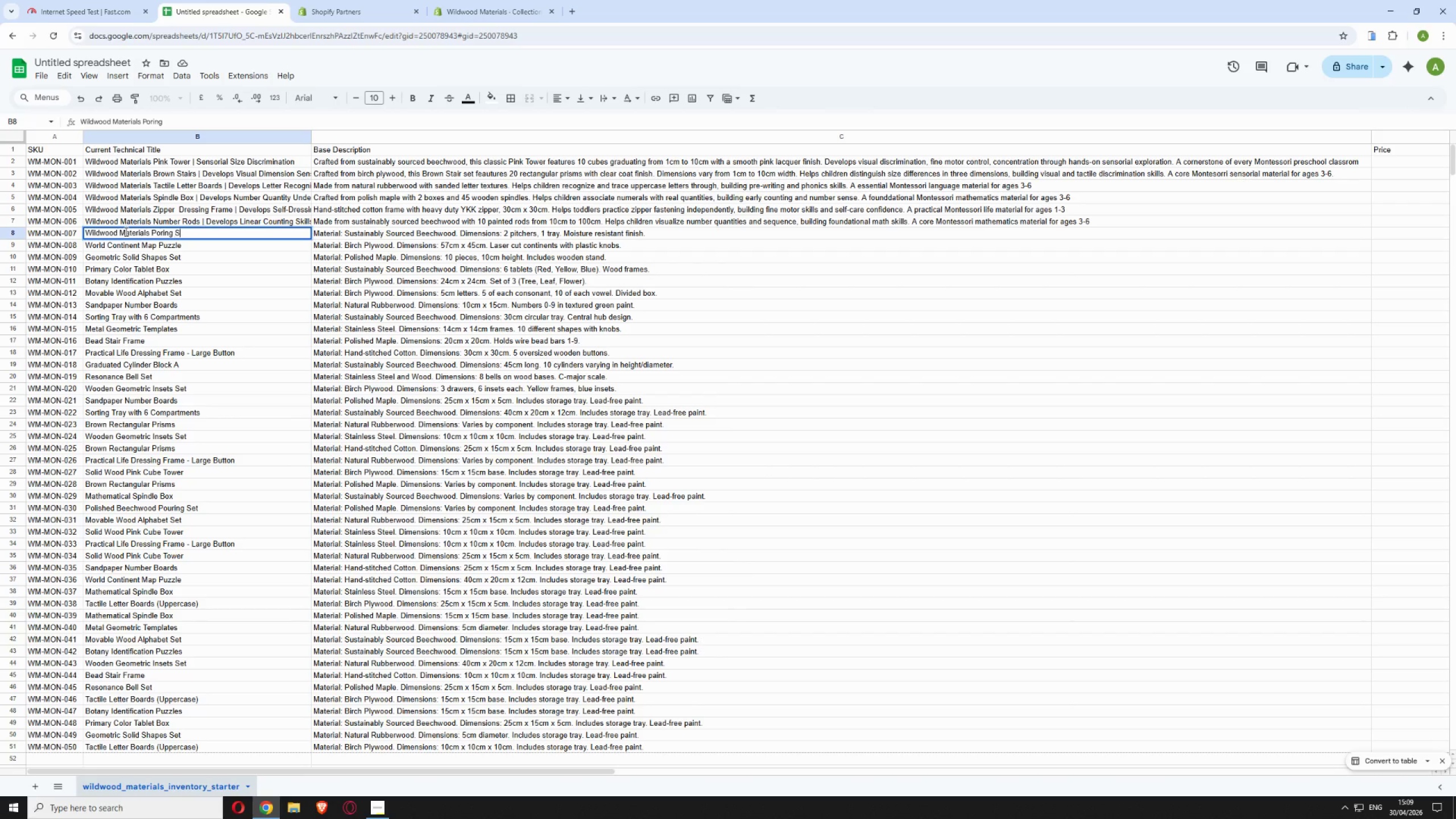 
hold_key(key=T, duration=0.36)
 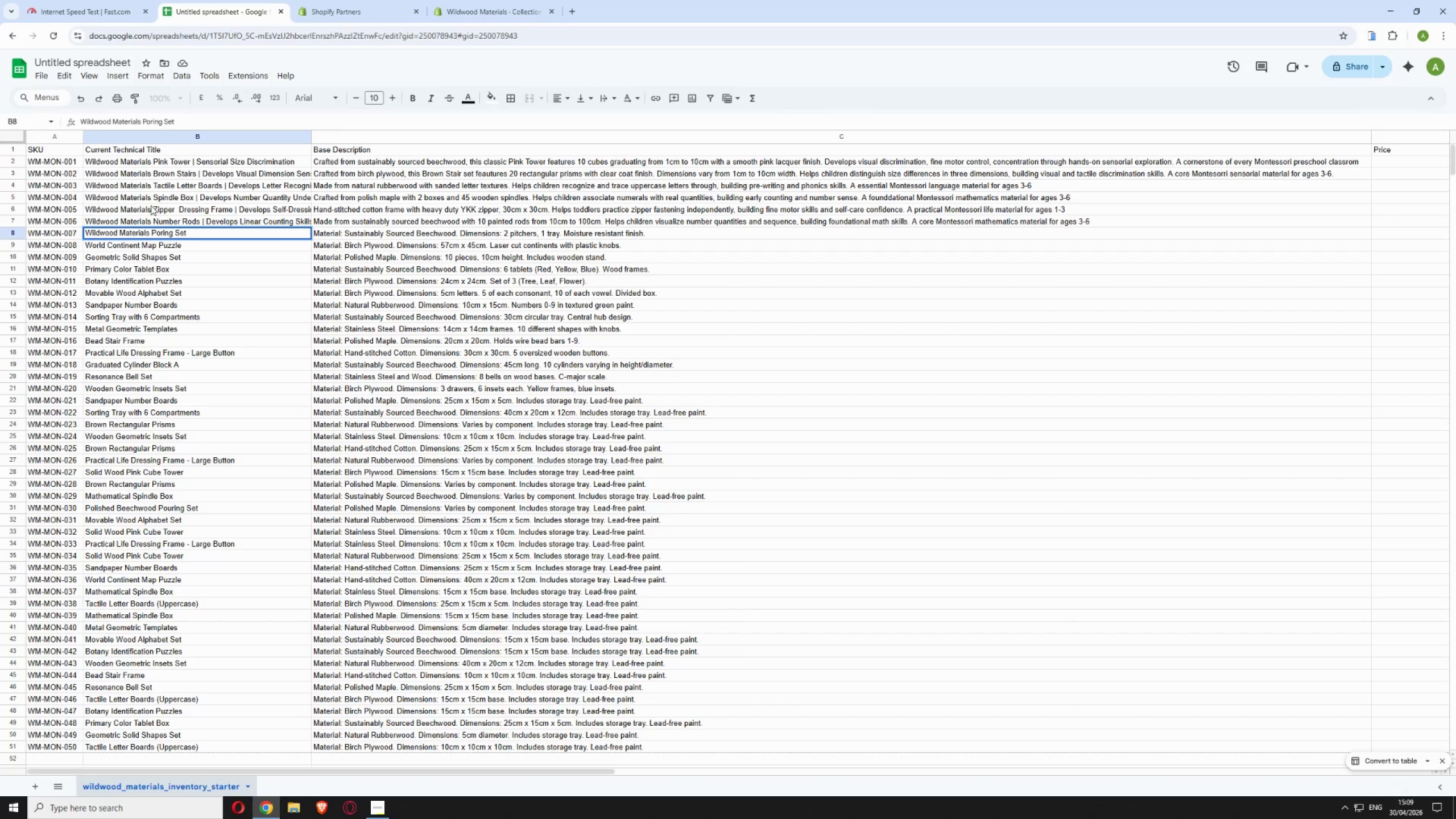 
wait(10.91)
 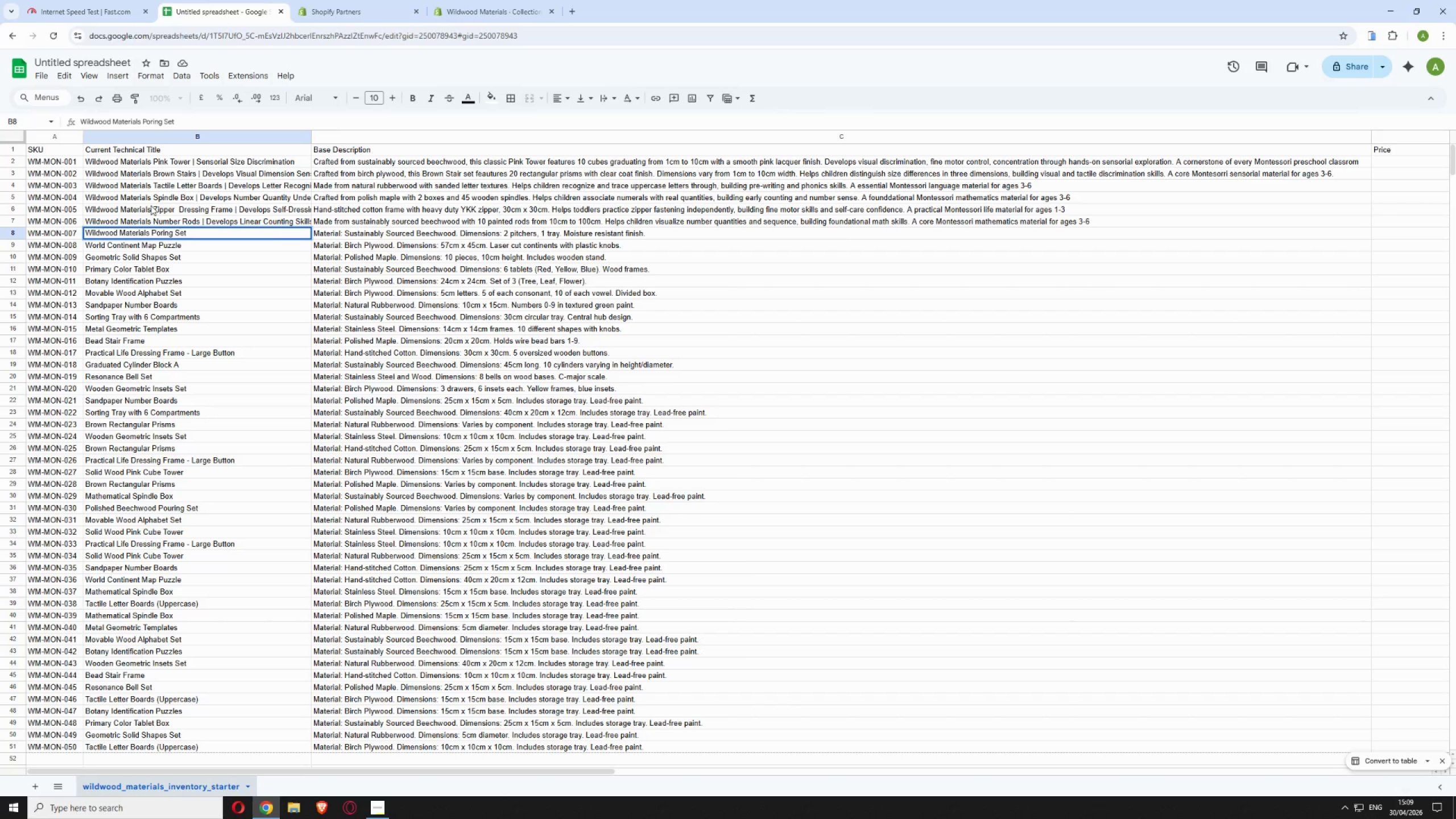 
left_click([159, 231])
 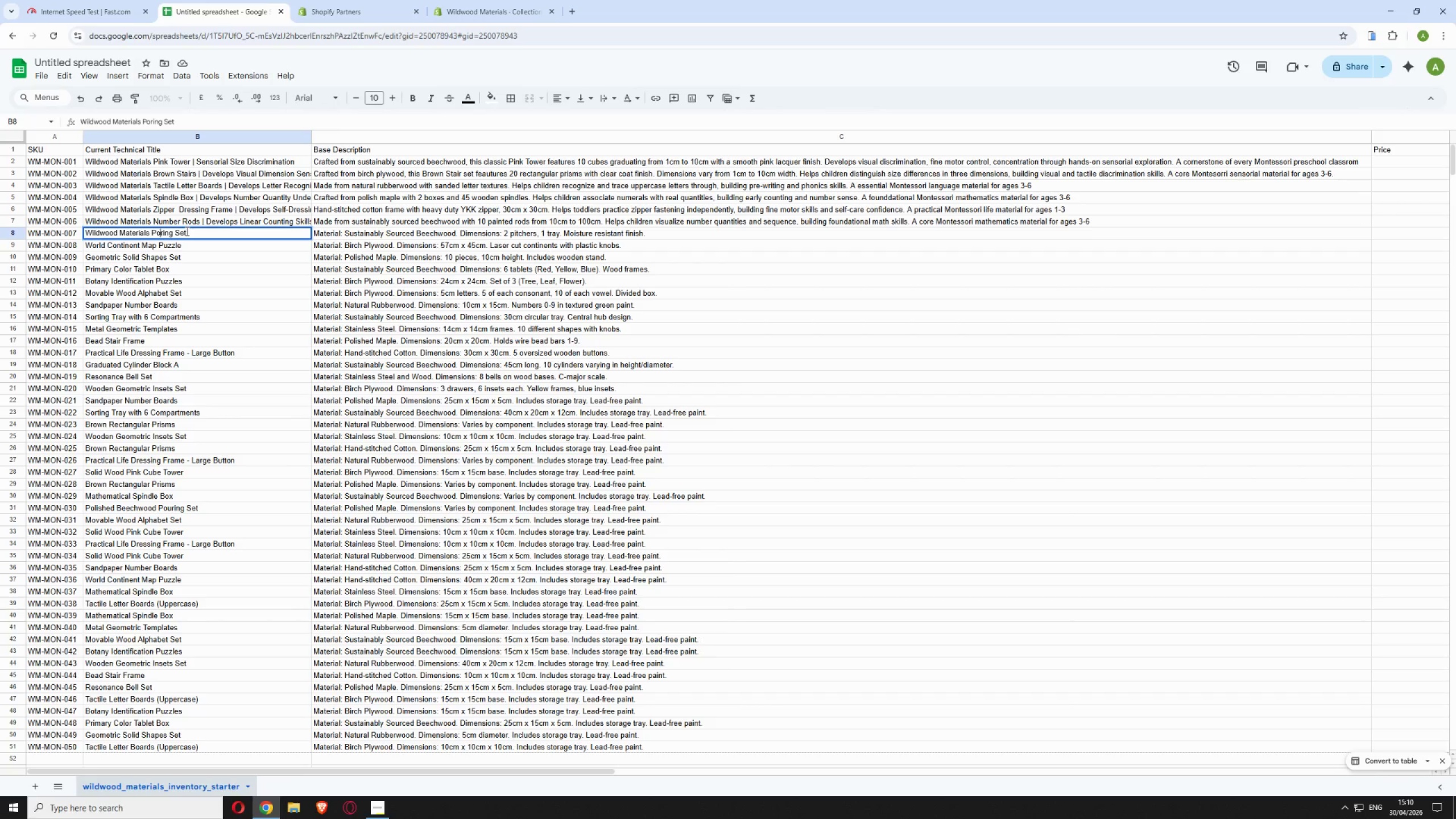 
key(U)
 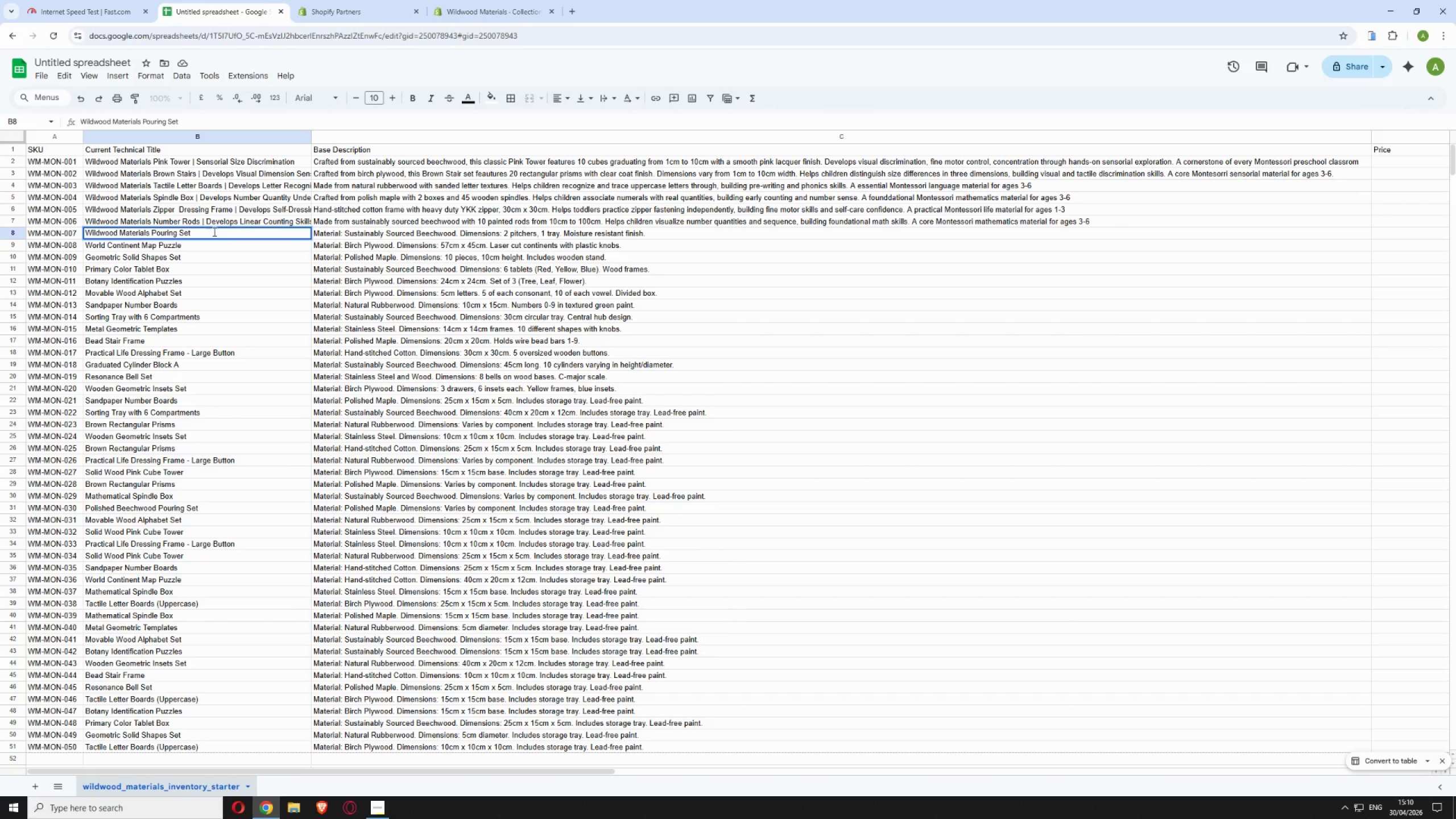 
left_click([213, 231])
 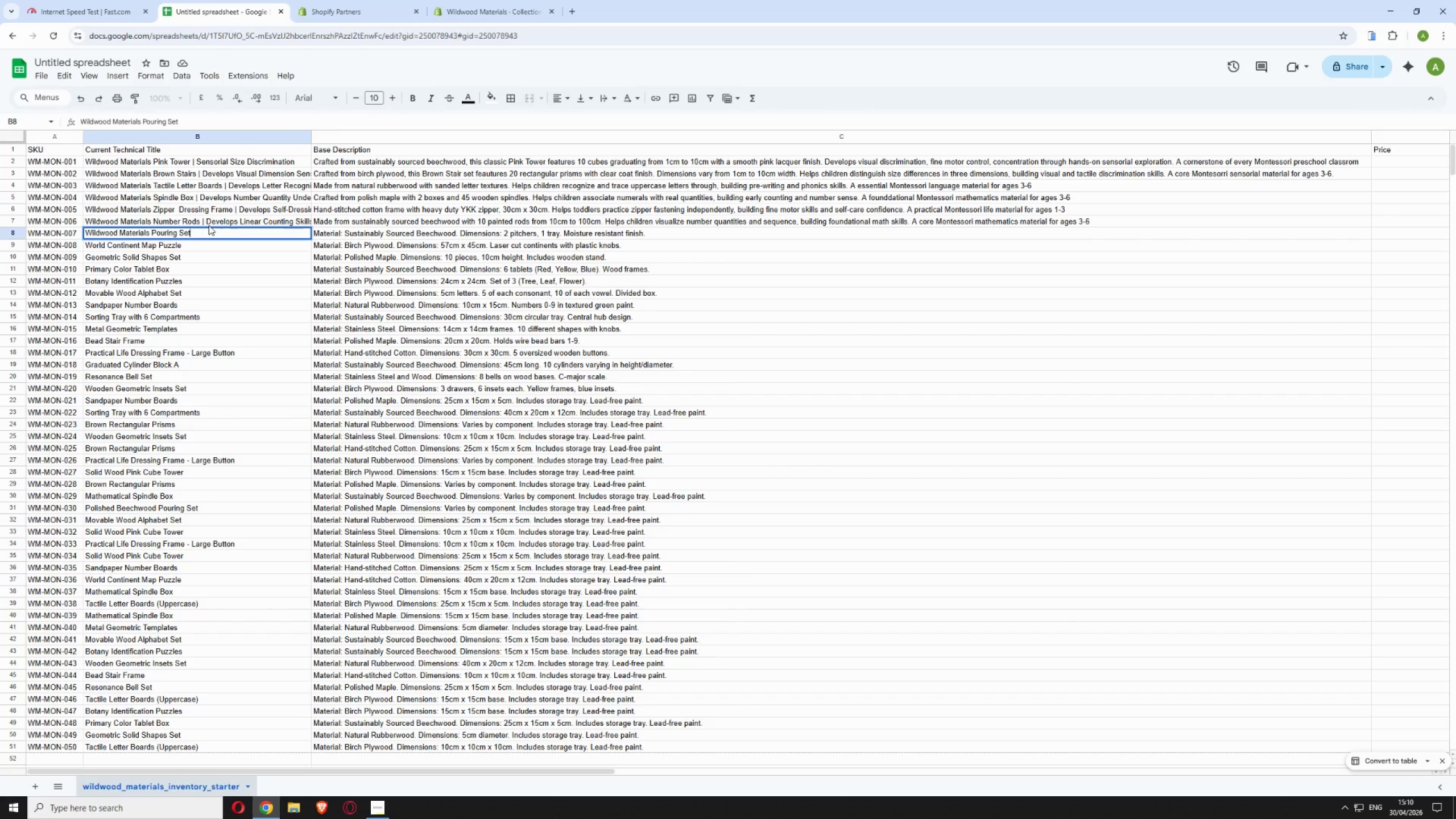 
wait(14.49)
 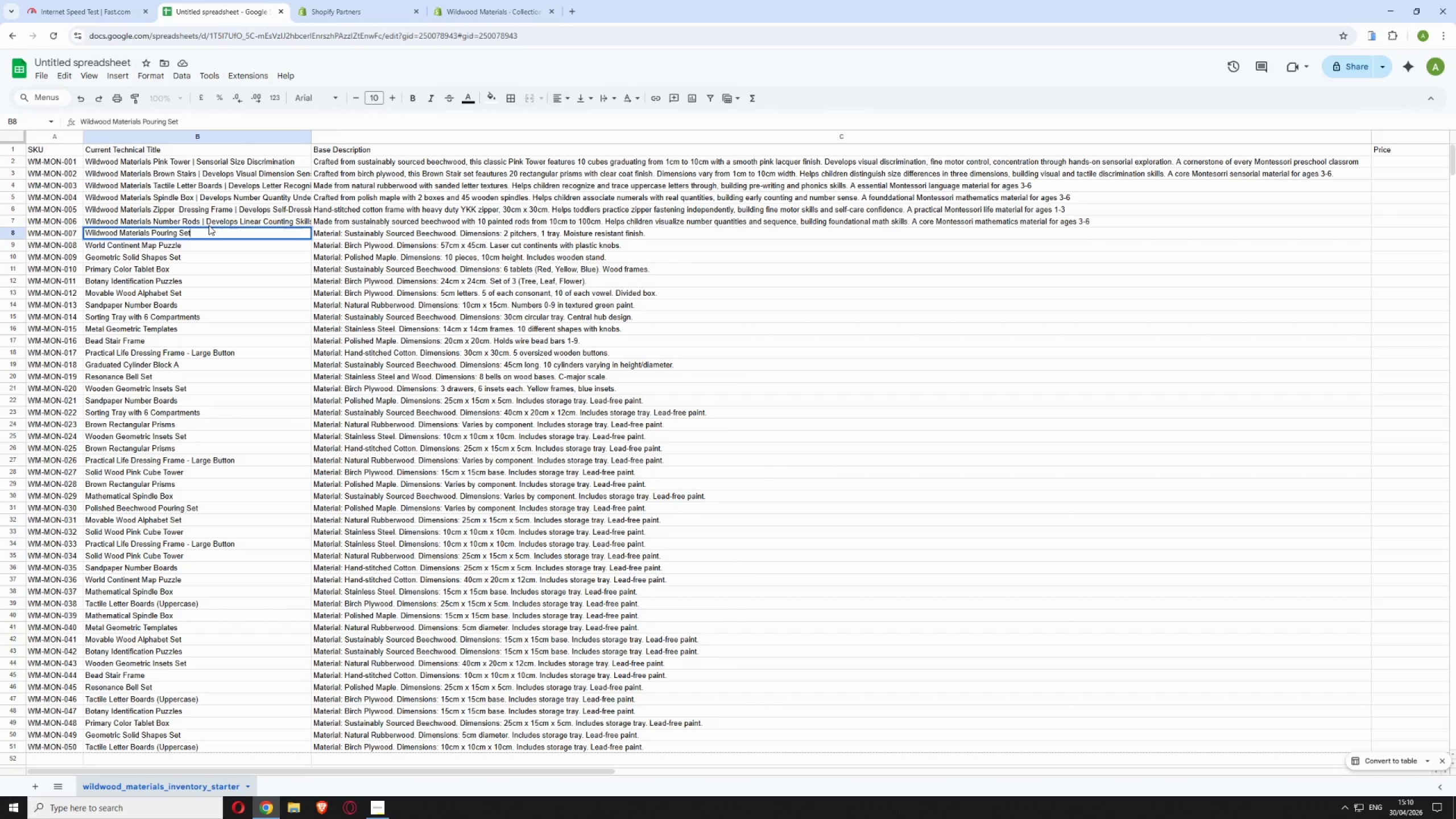 
key(Space)
 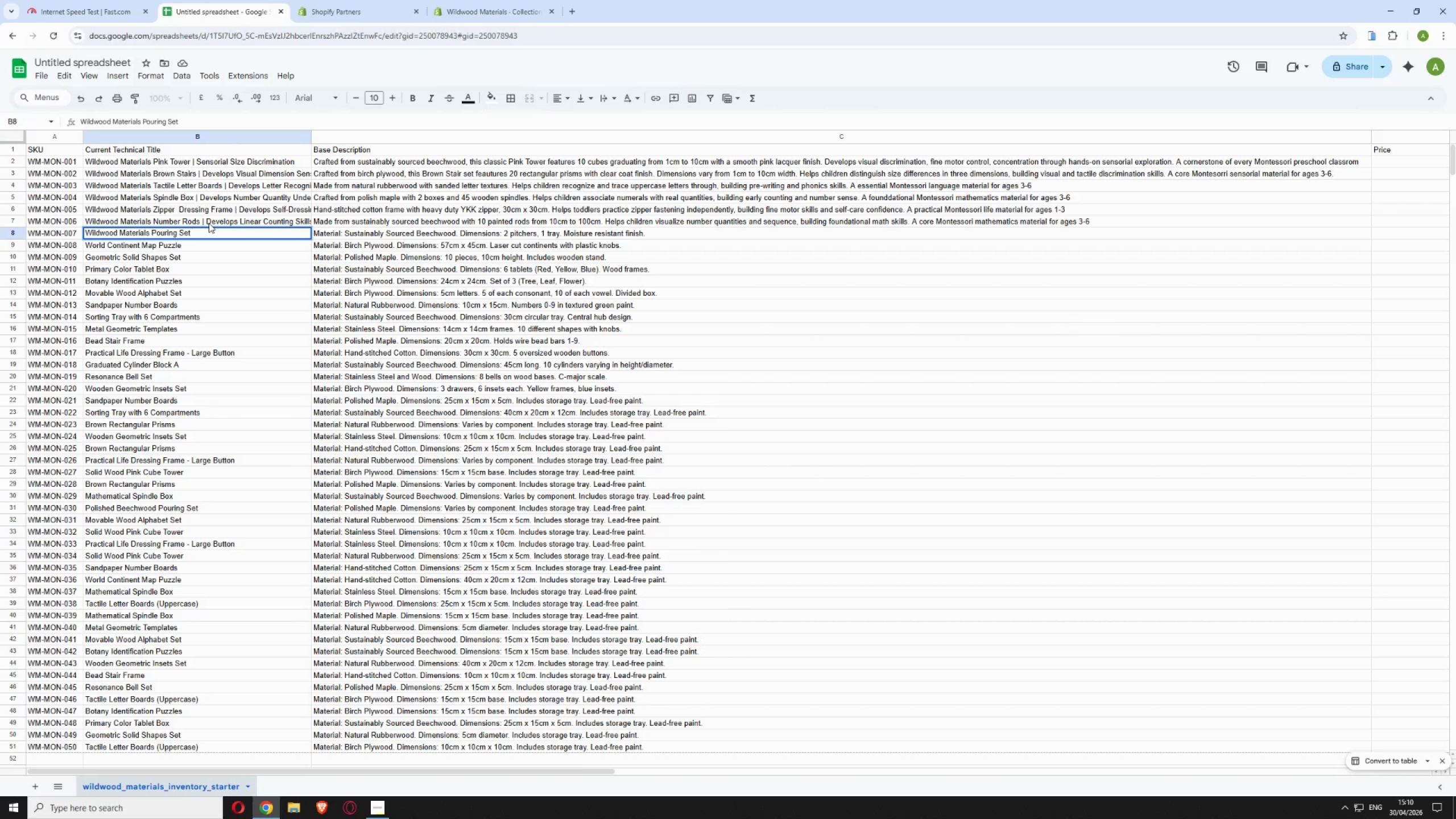 
type(| Develop[)
key(Backspace)
type(s Coordination and Concentration)
 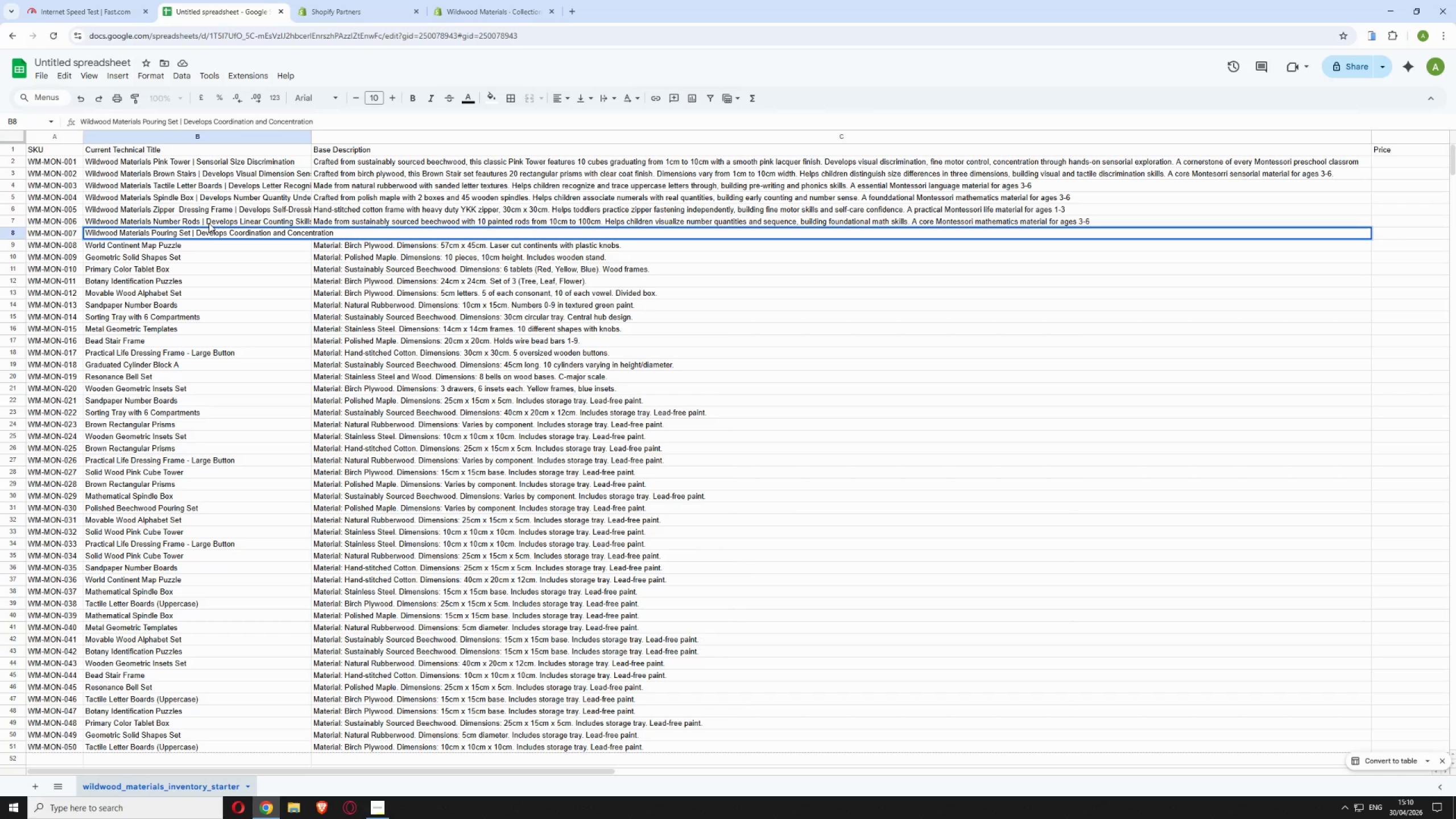 
wait(23.48)
 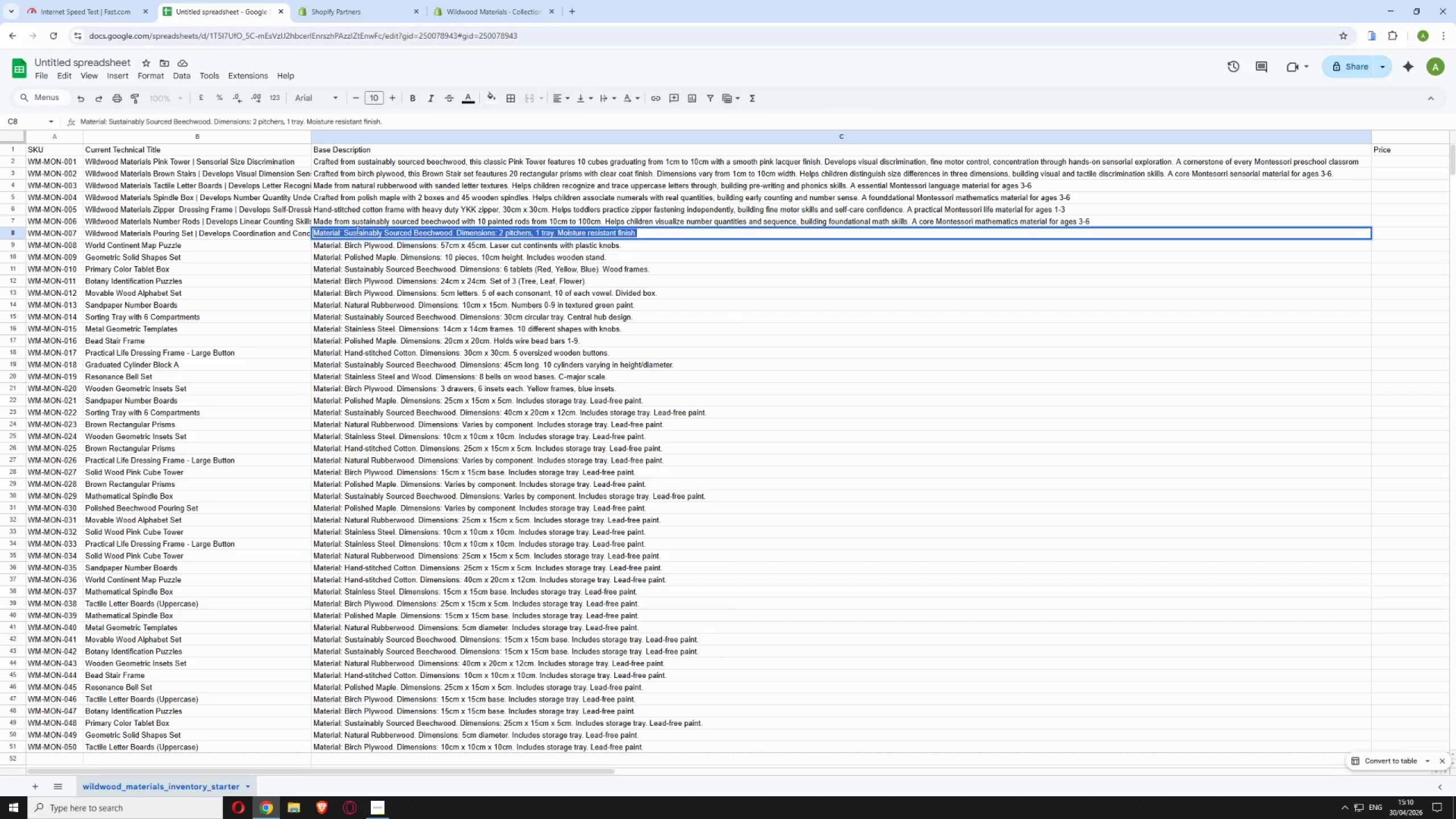 
mouse_move([1403, 65])
 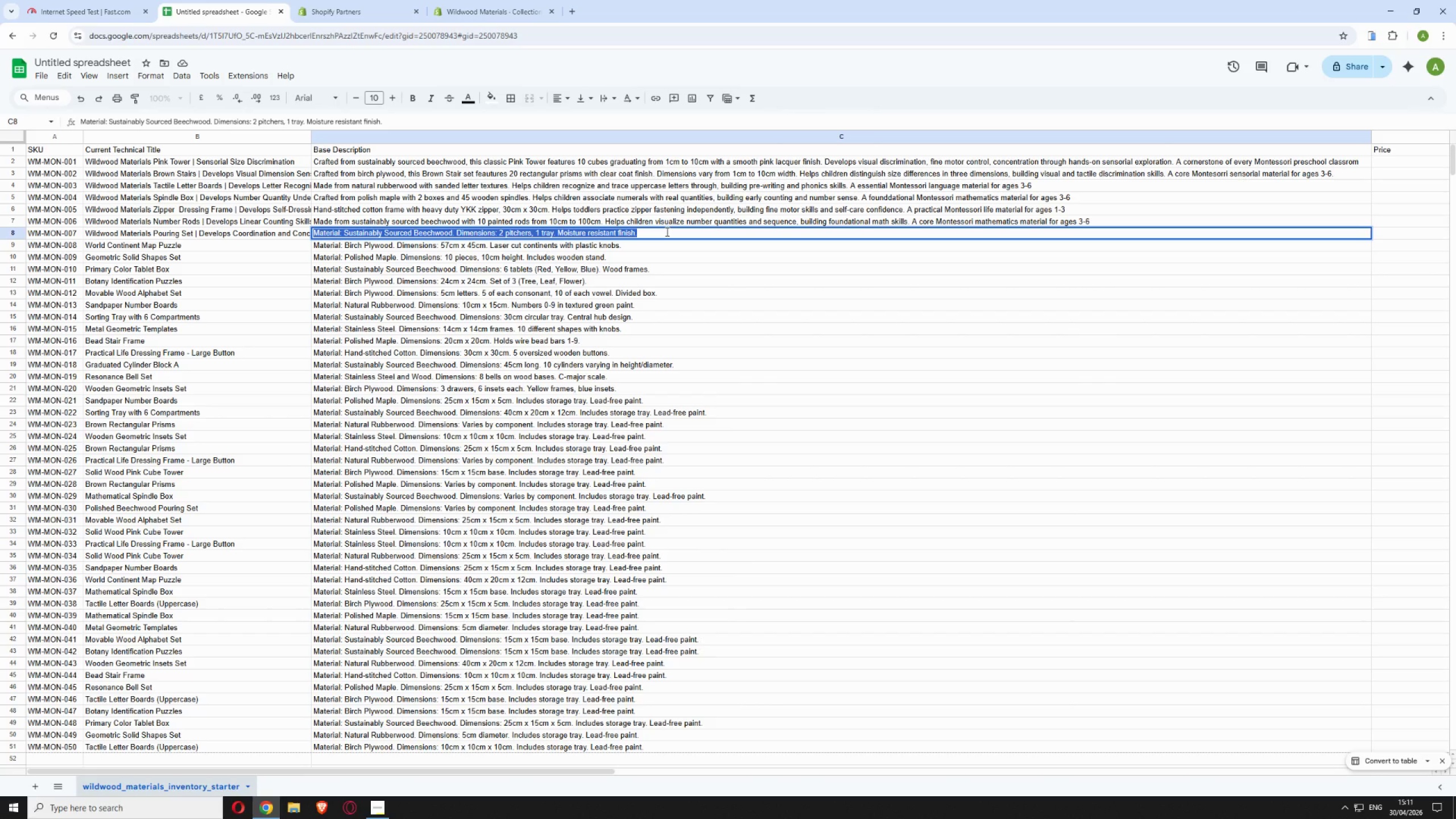 
wait(20.63)
 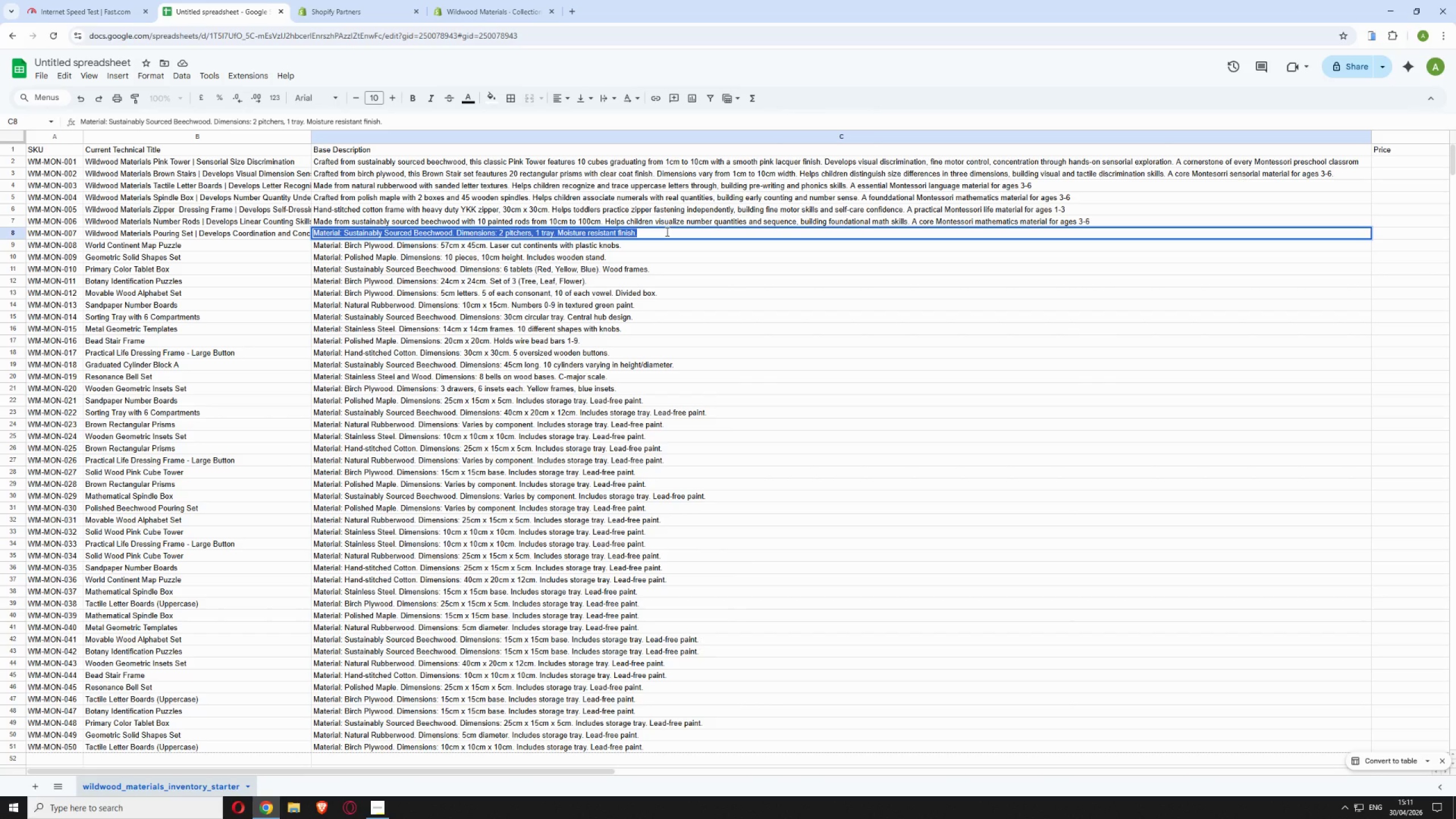 
scroll: coordinate [857, 340], scroll_direction: up, amount: 6.0
 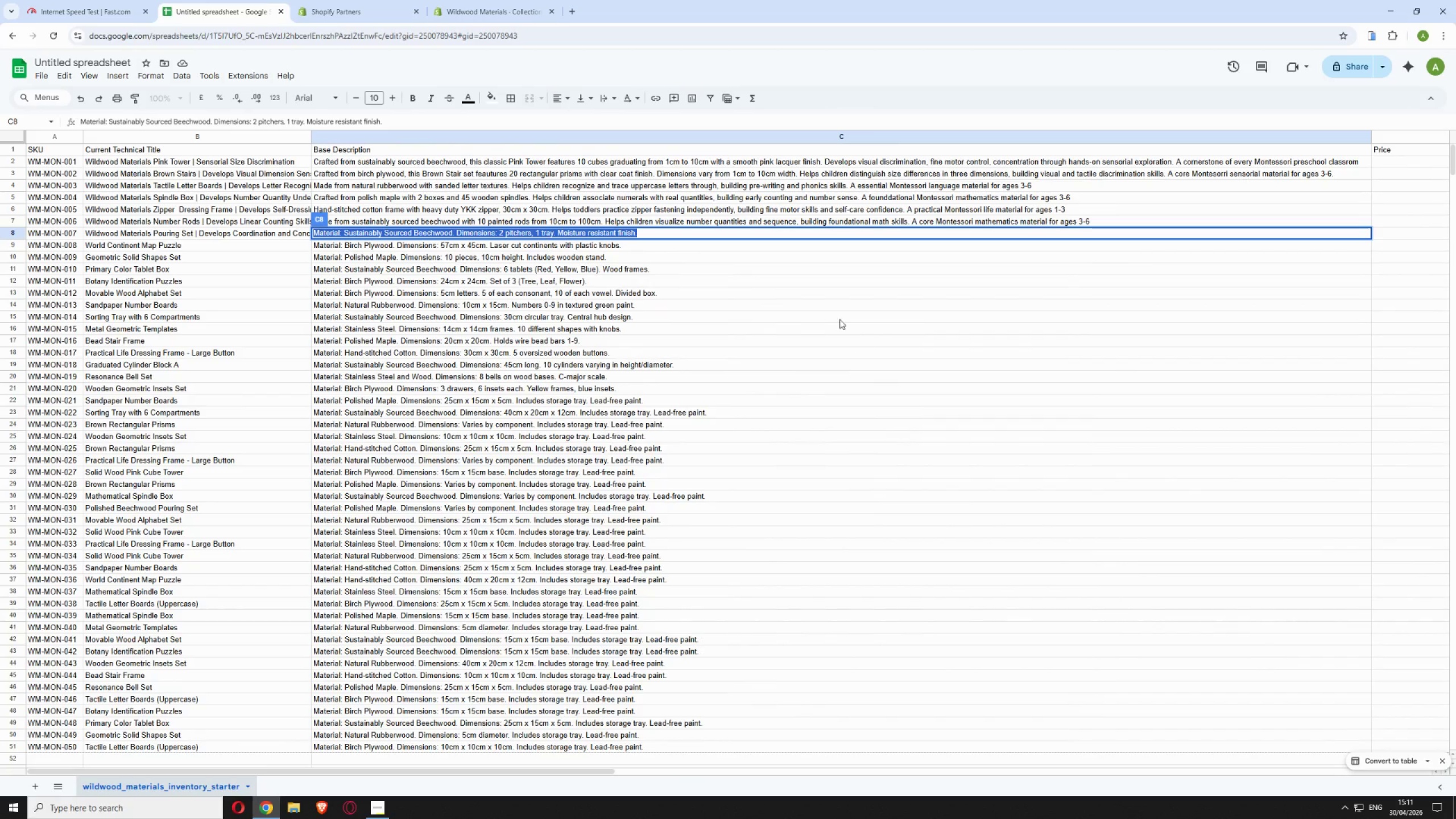 
wait(5.78)
 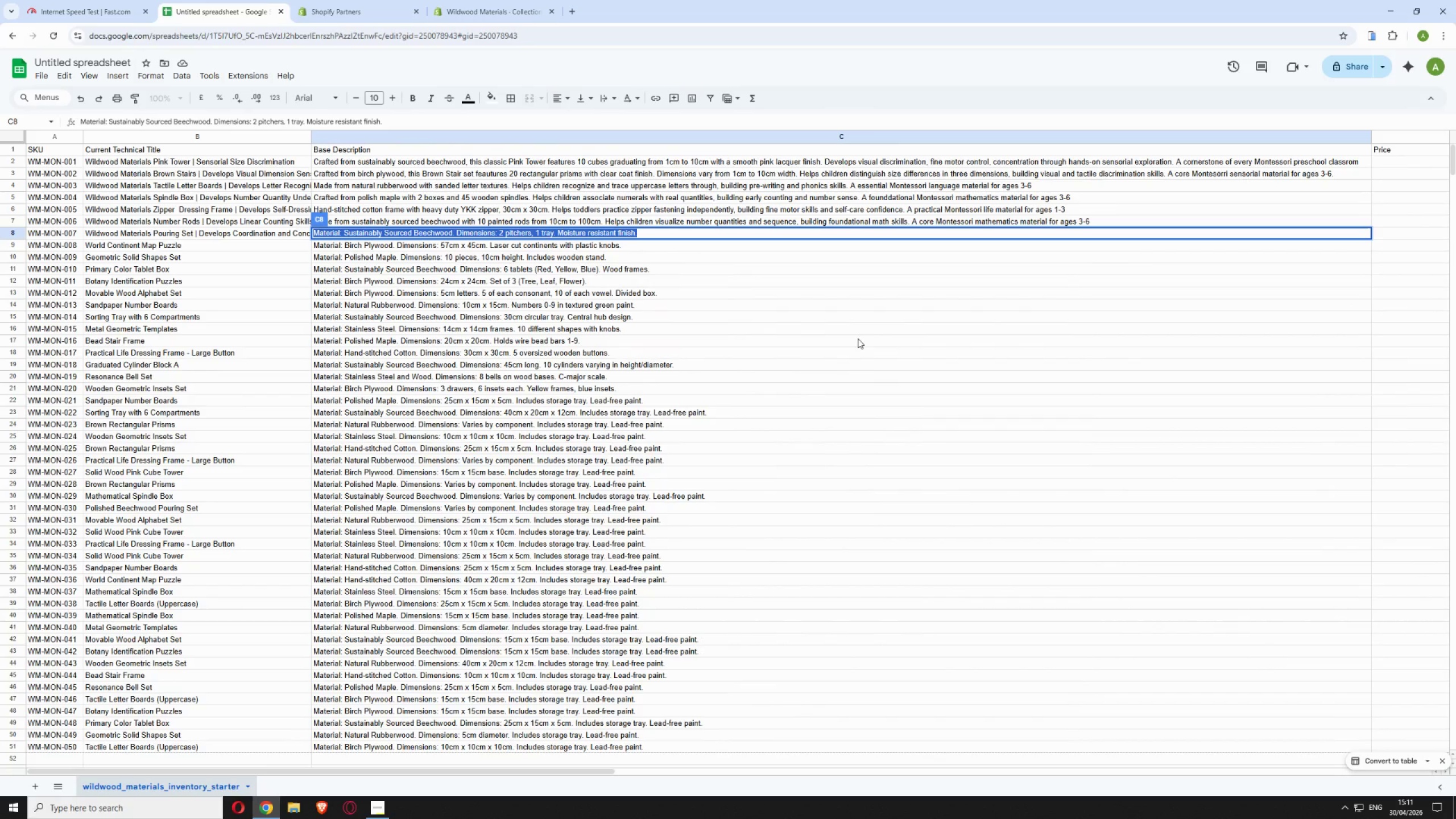 
scroll: coordinate [653, 247], scroll_direction: up, amount: 1.0
 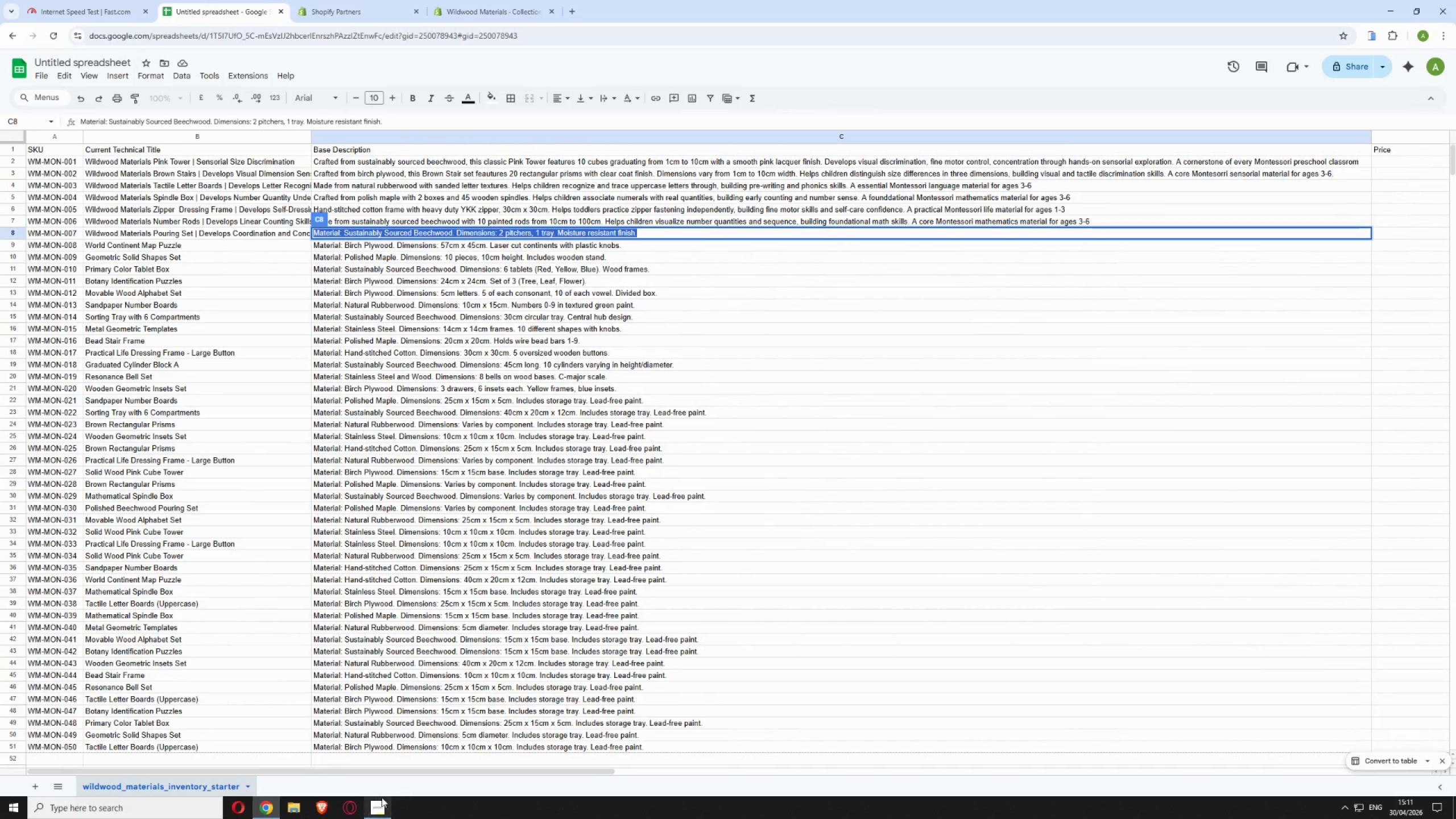 
left_click([382, 797])